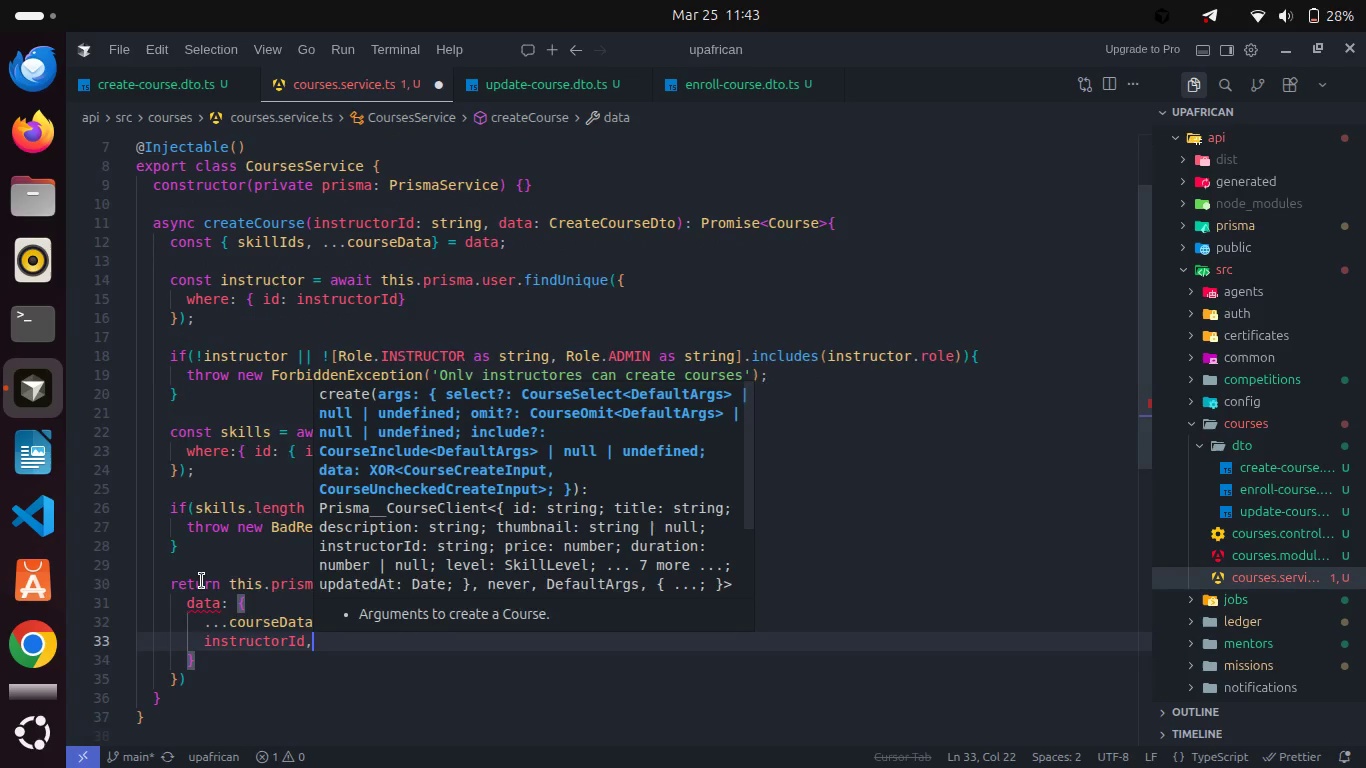 
key(Enter)
 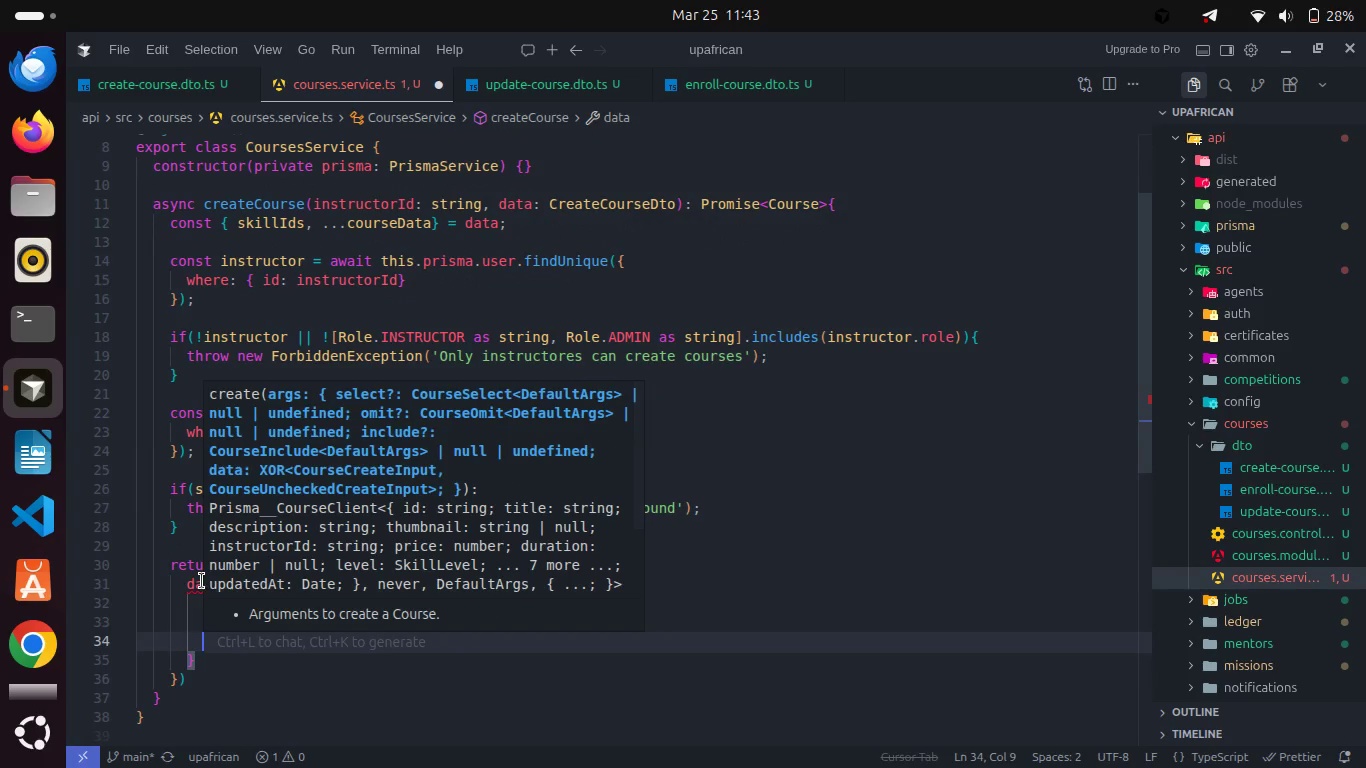 
type(skil)
 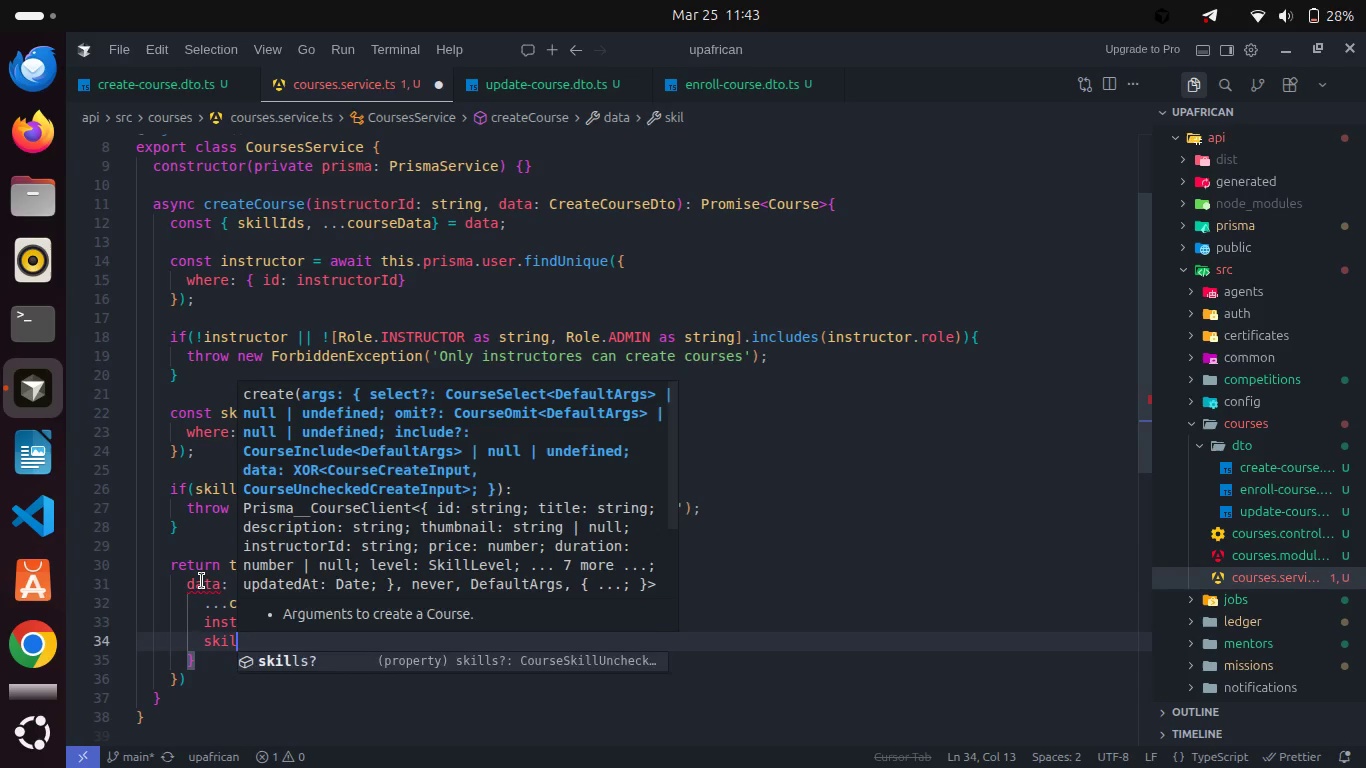 
key(Enter)
 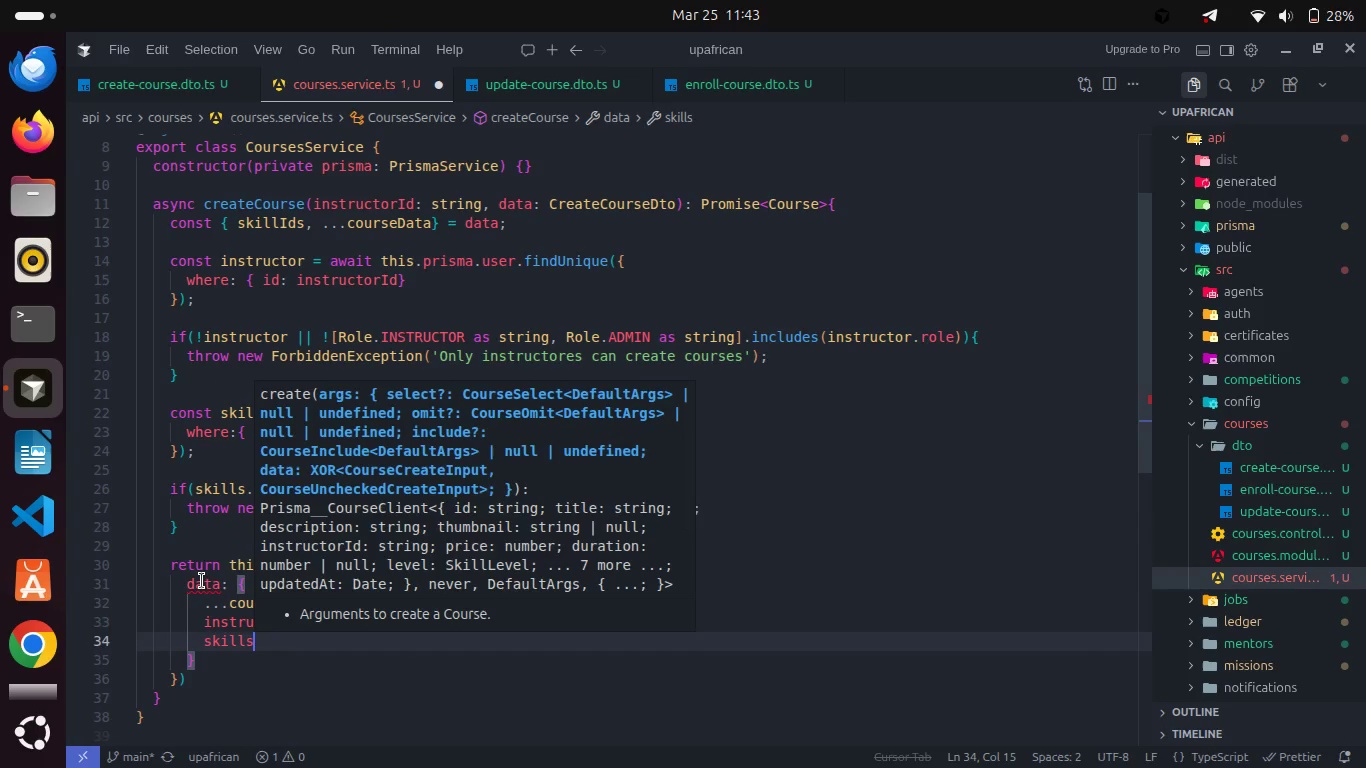 
key(Shift+Semicolon)
 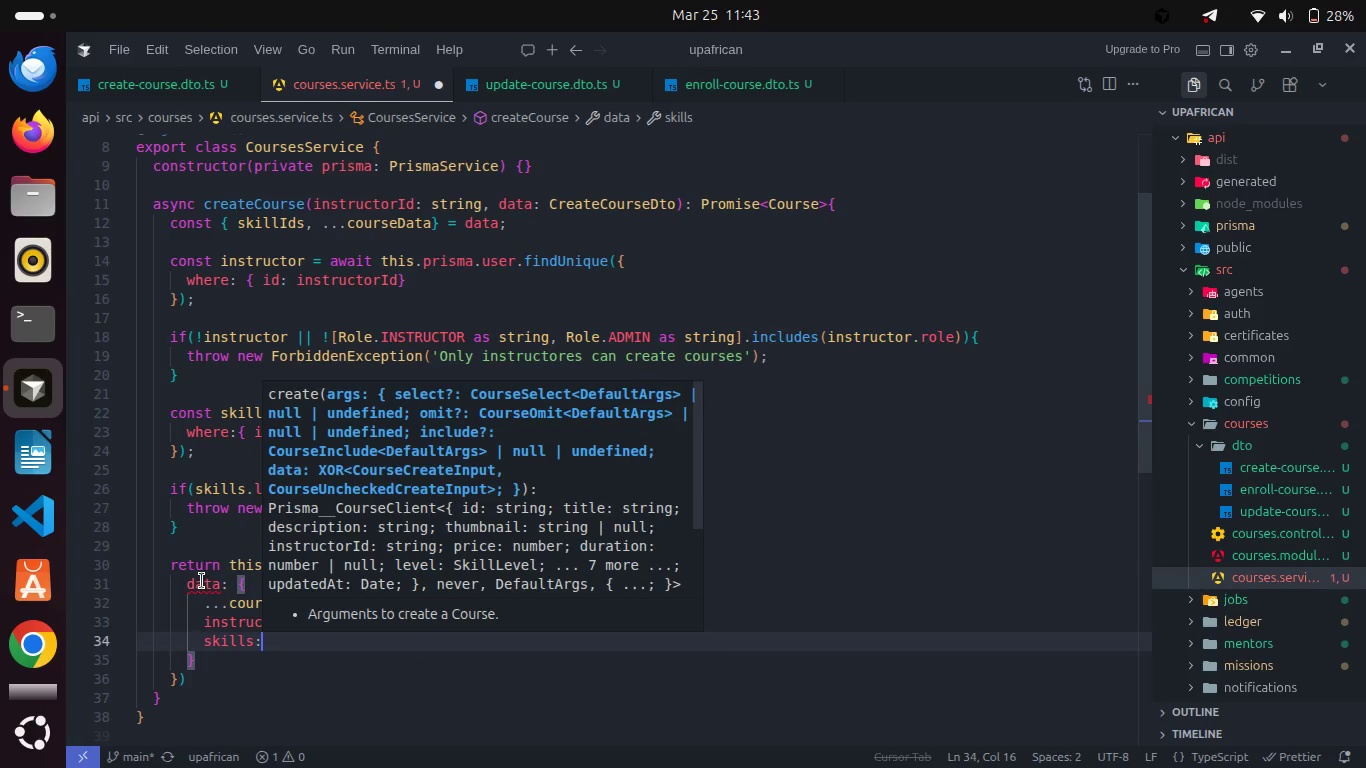 
key(Shift+BracketLeft)
 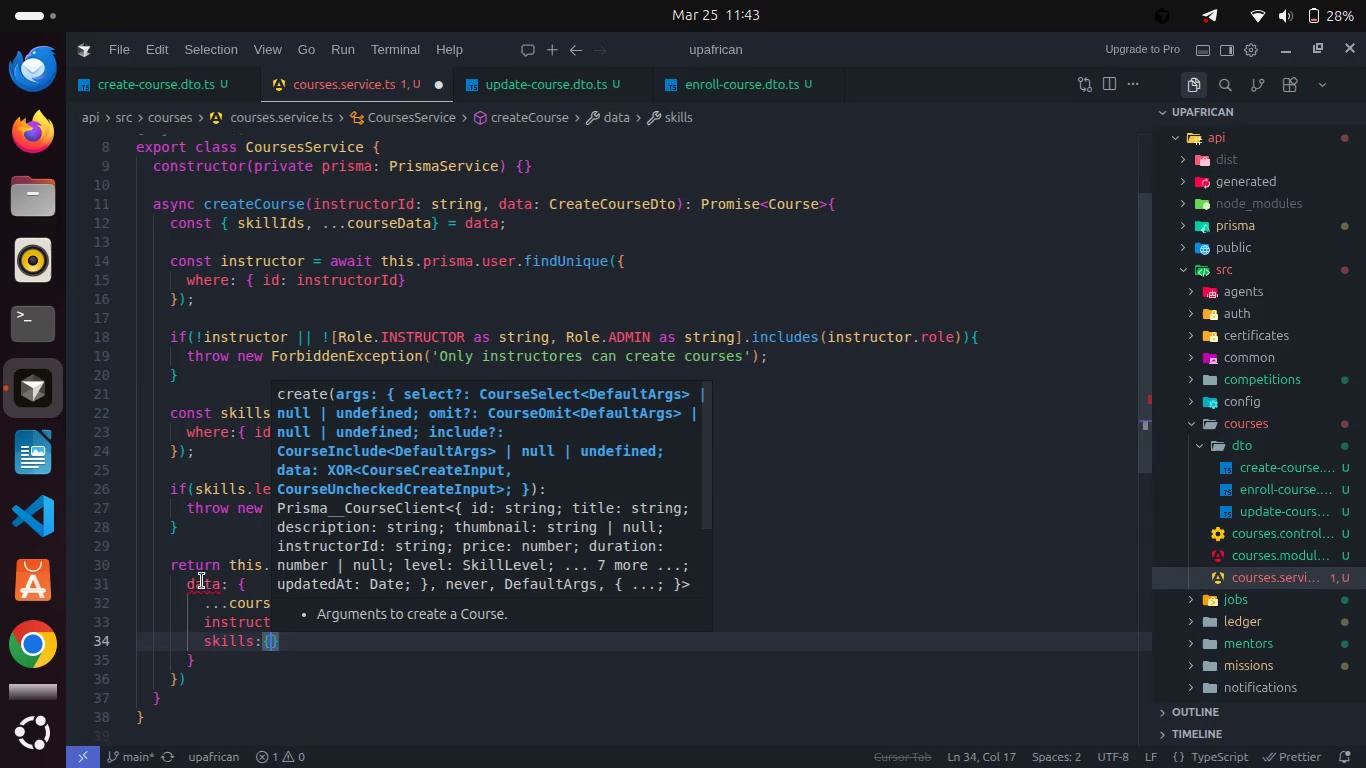 
key(Enter)
 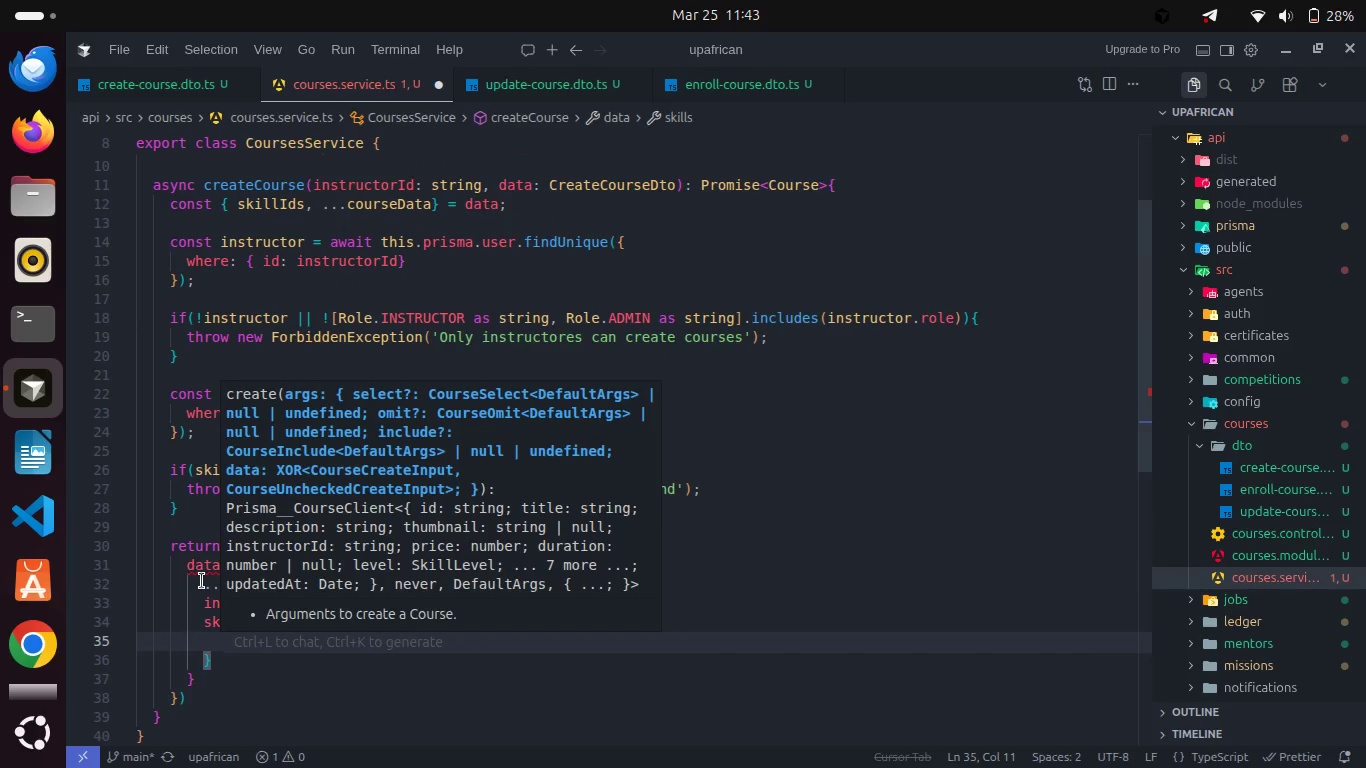 
type(crea)
 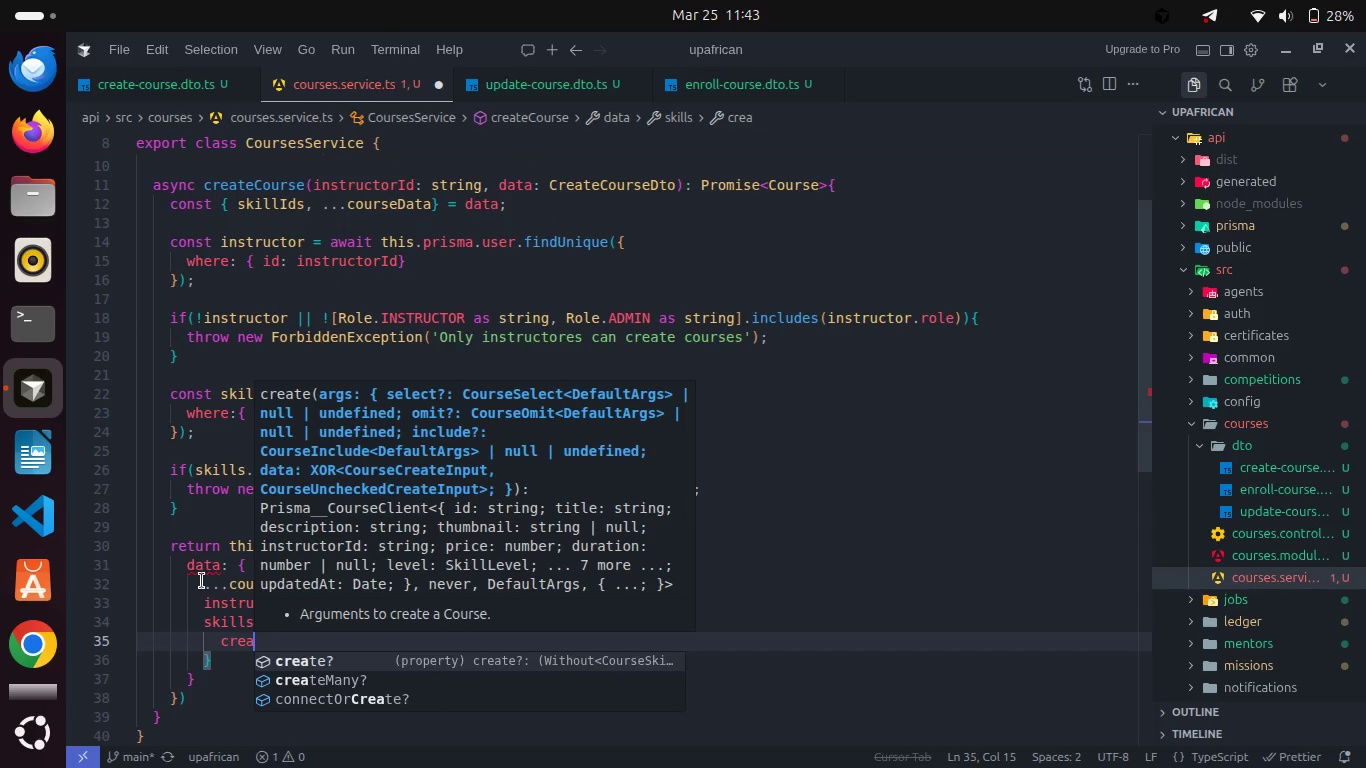 
key(Enter)
 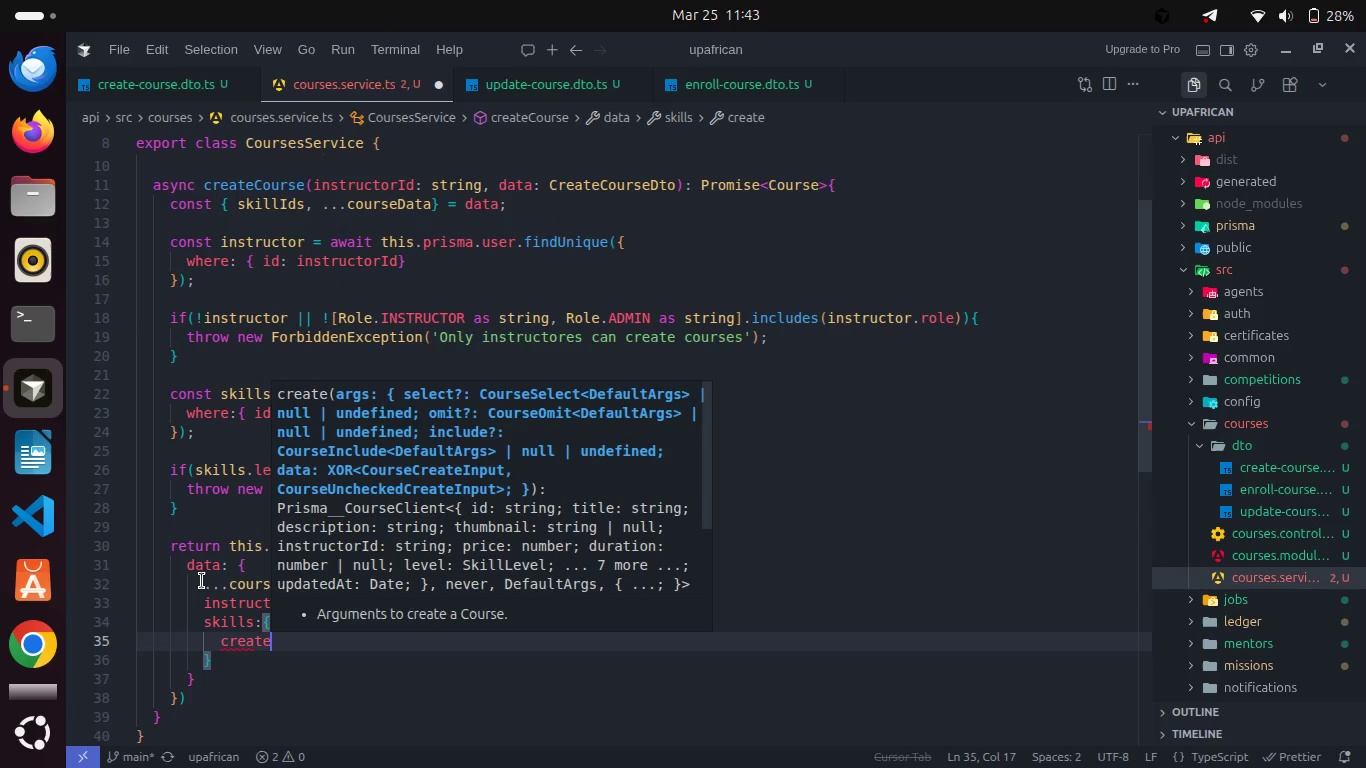 
type(: skill)
 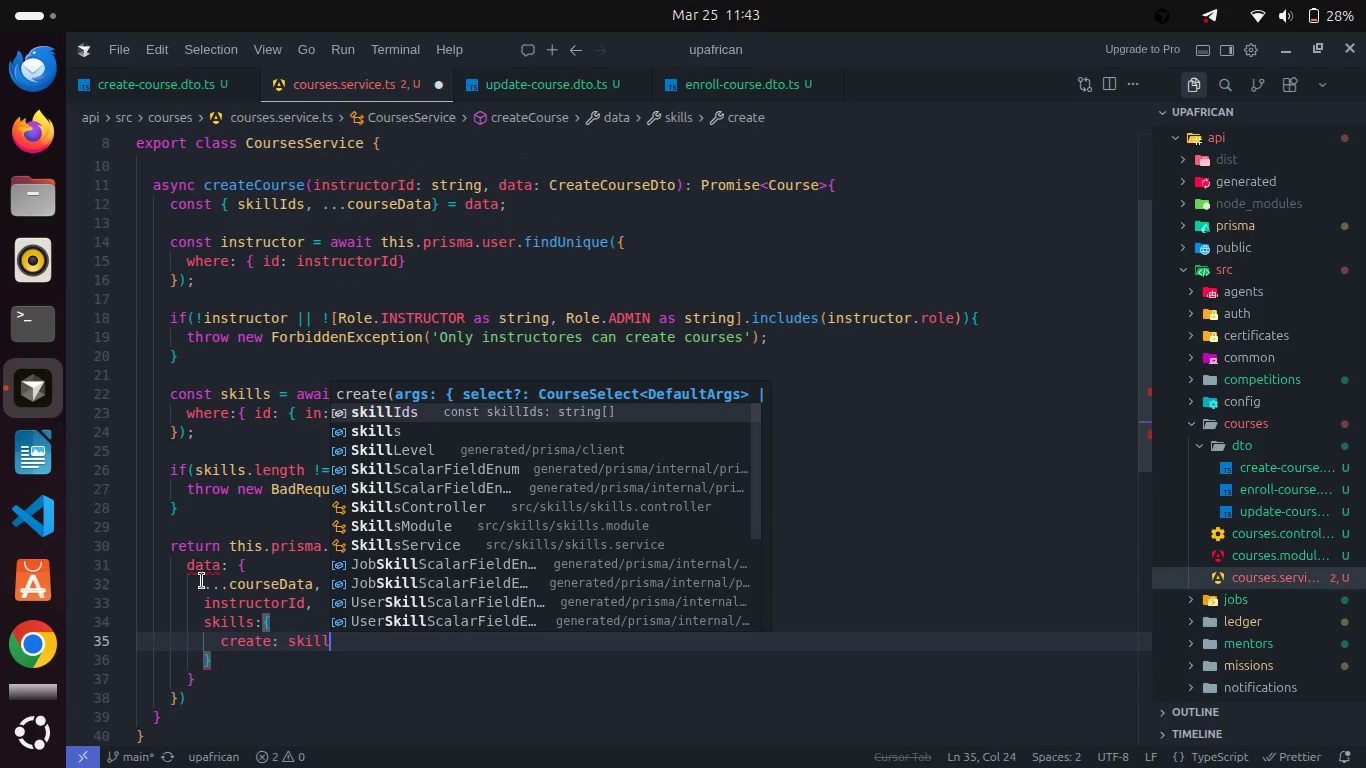 
key(Enter)
 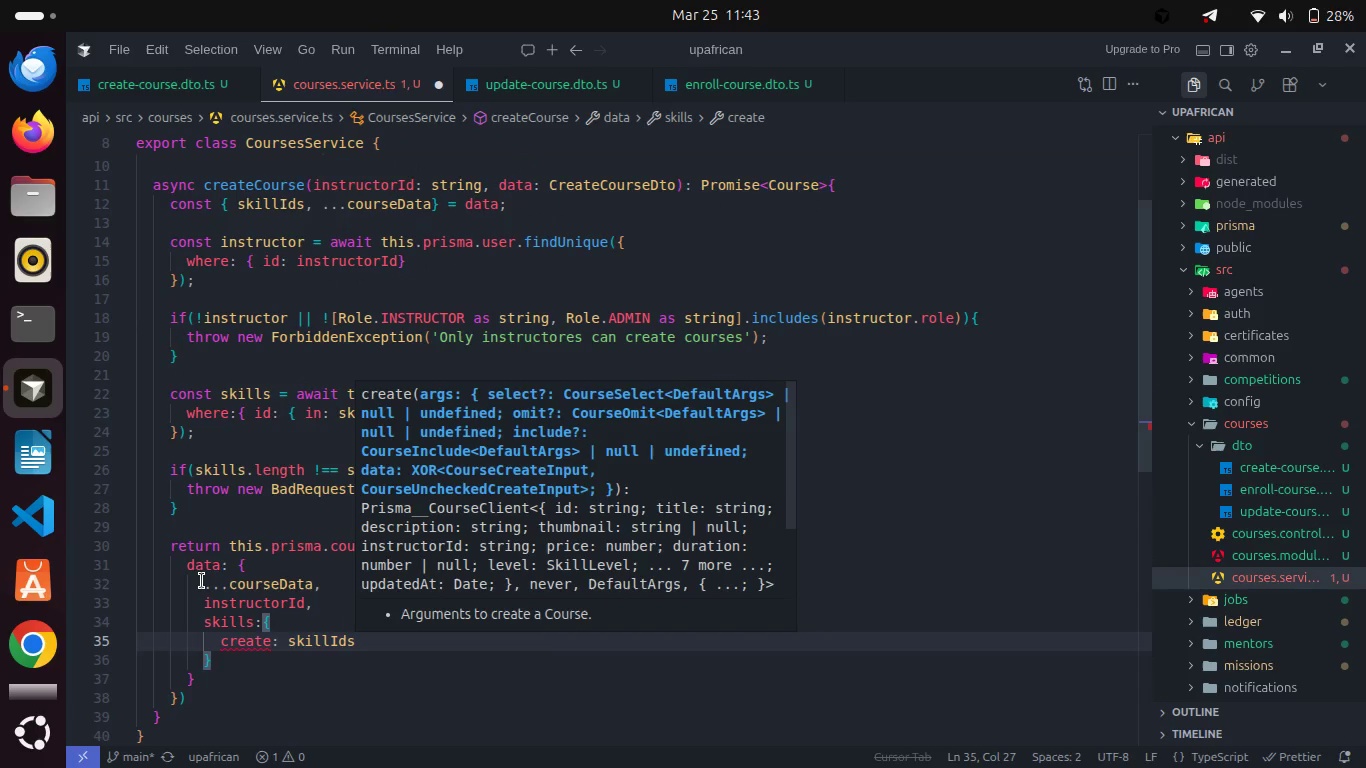 
type(.ma)
 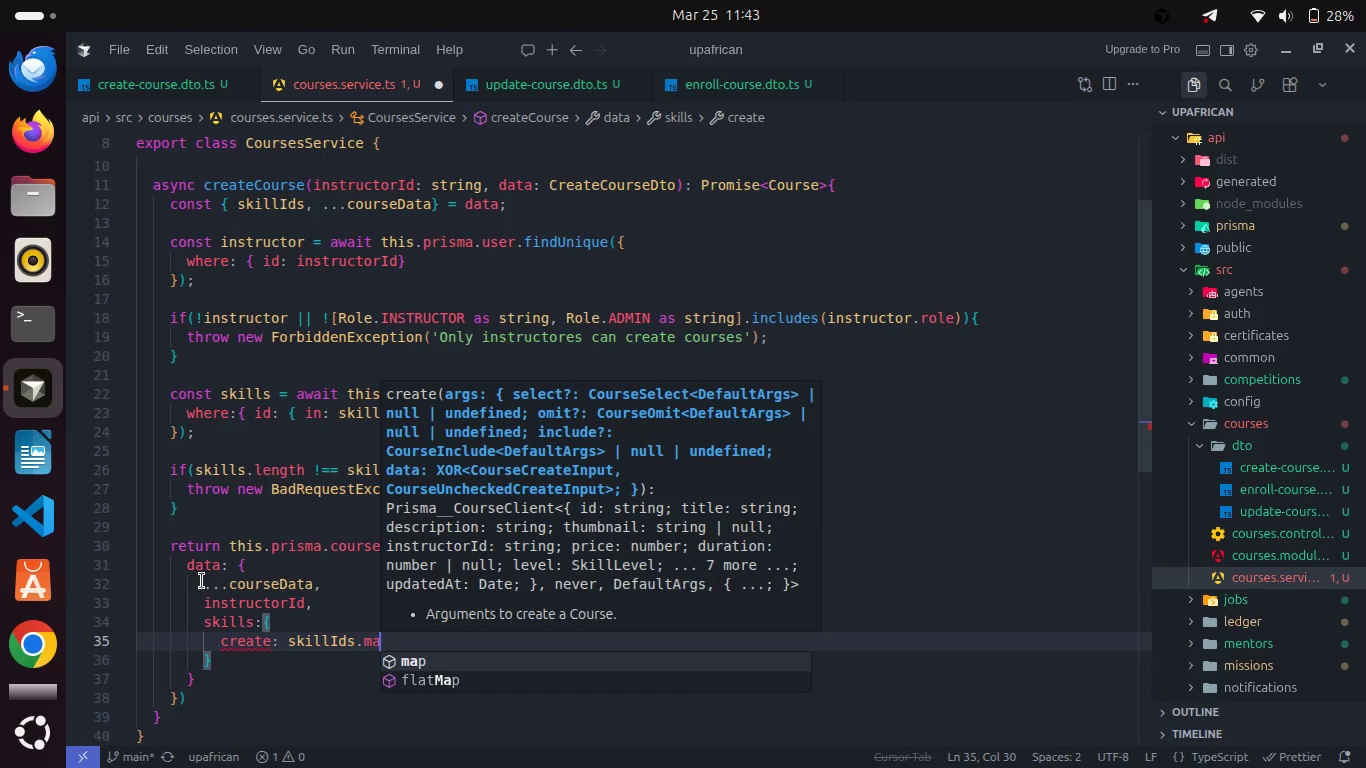 
key(Enter)
 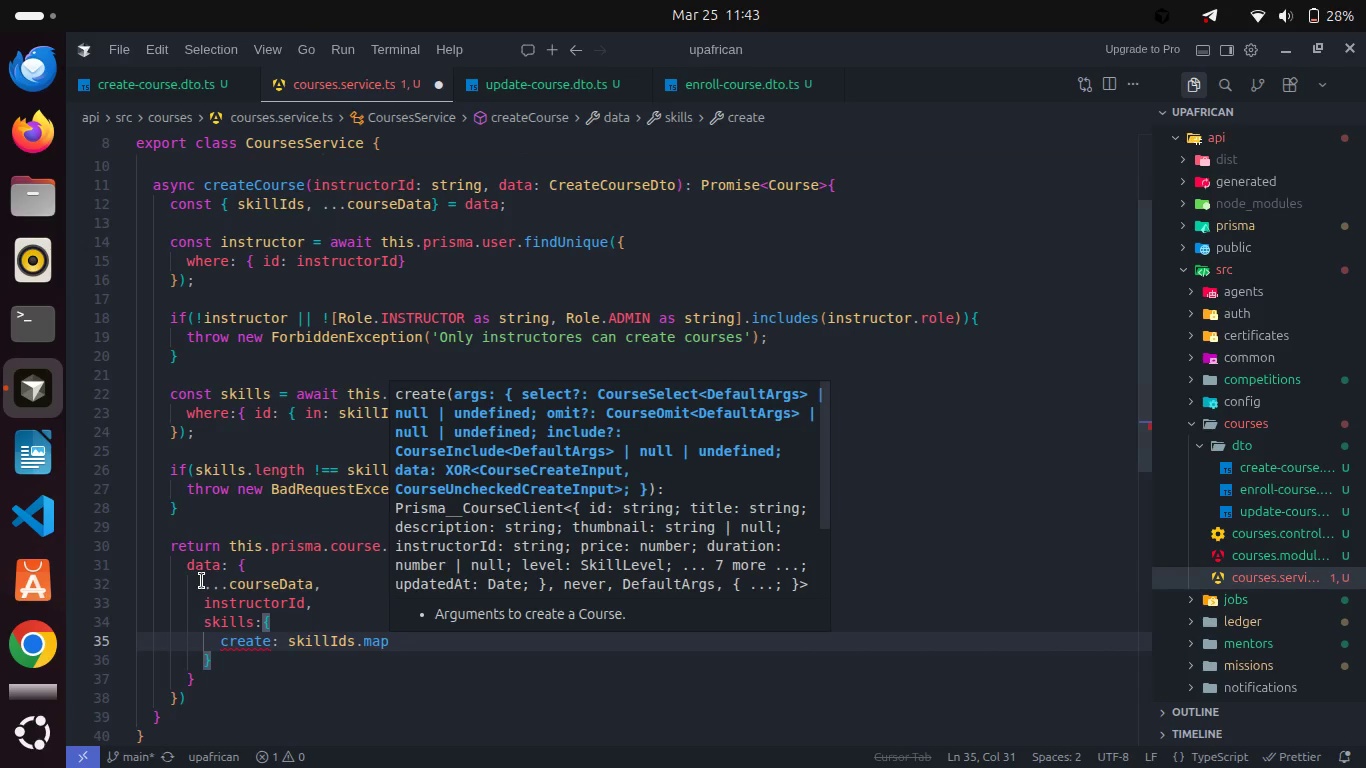 
type(((skillId)
 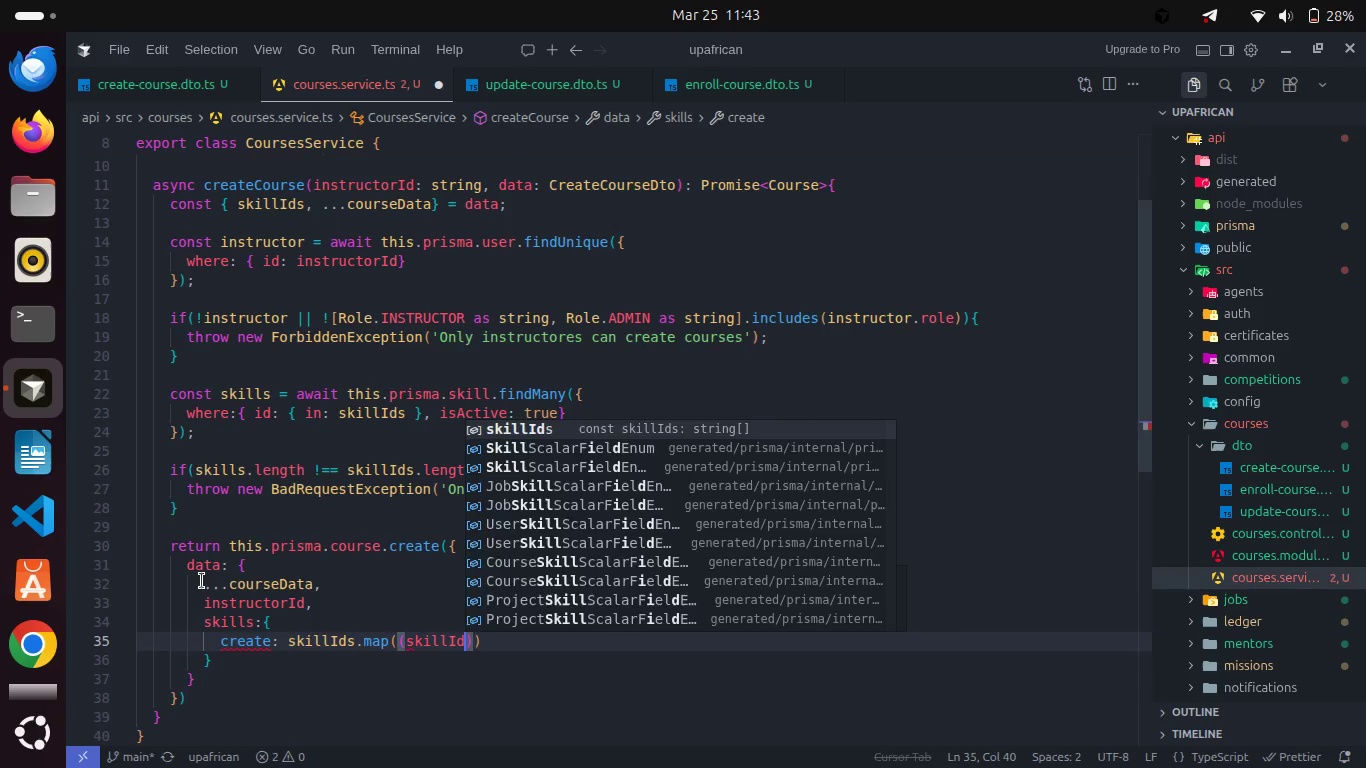 
key(ArrowRight)
 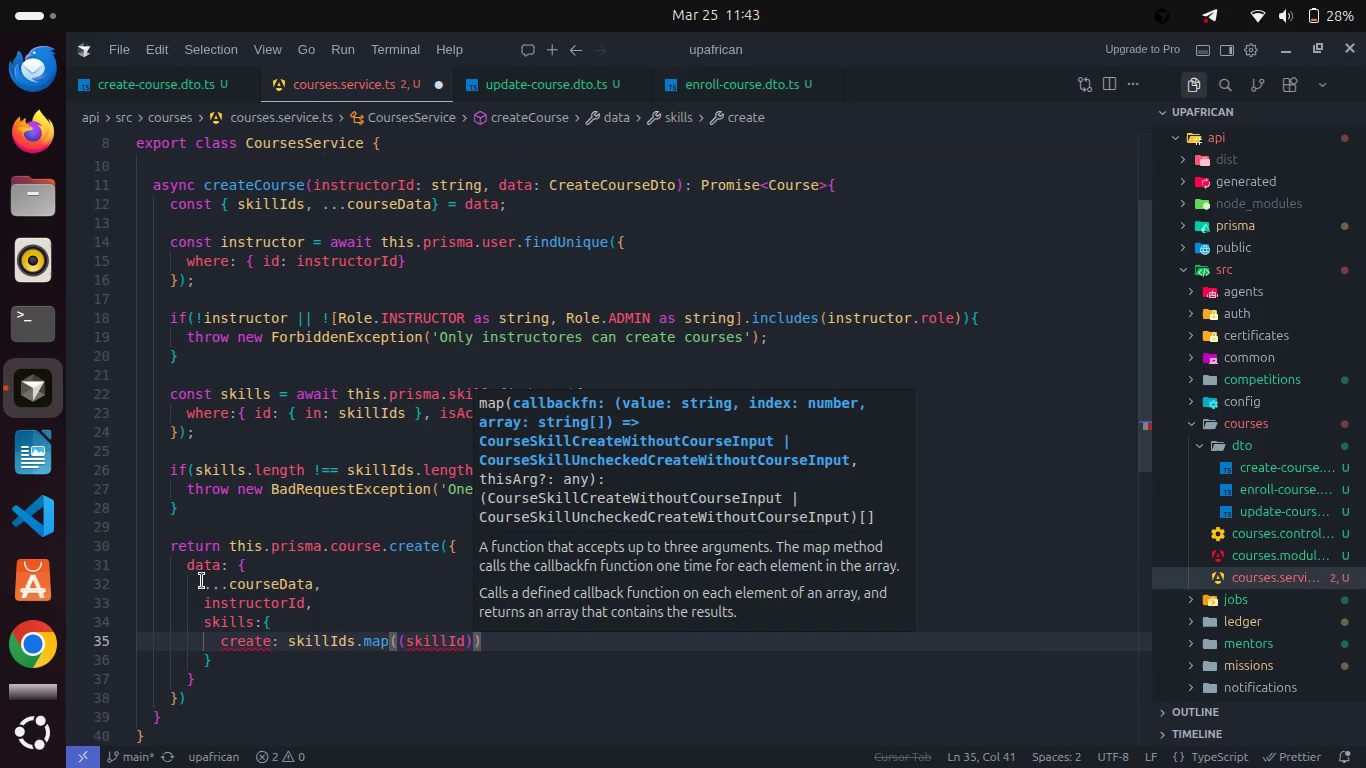 
type(=> ({skillI)
 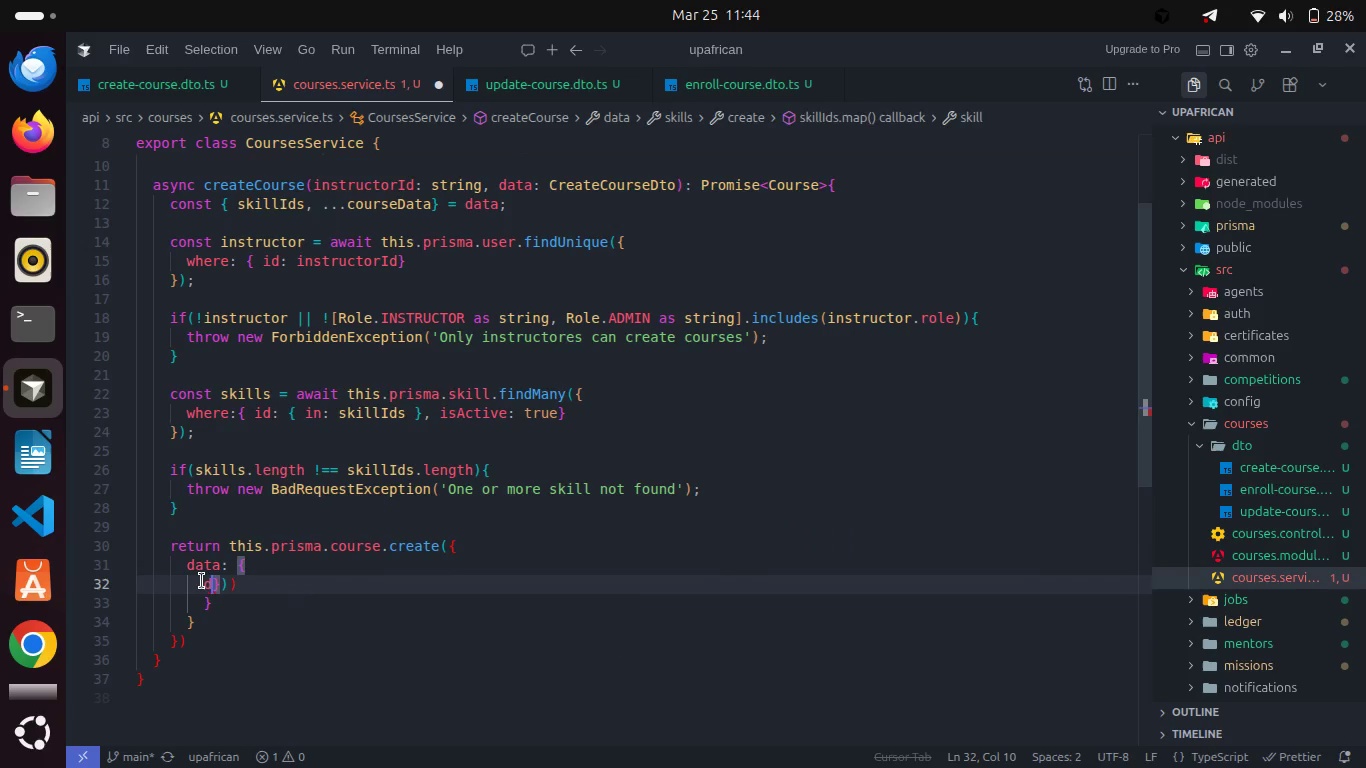 
 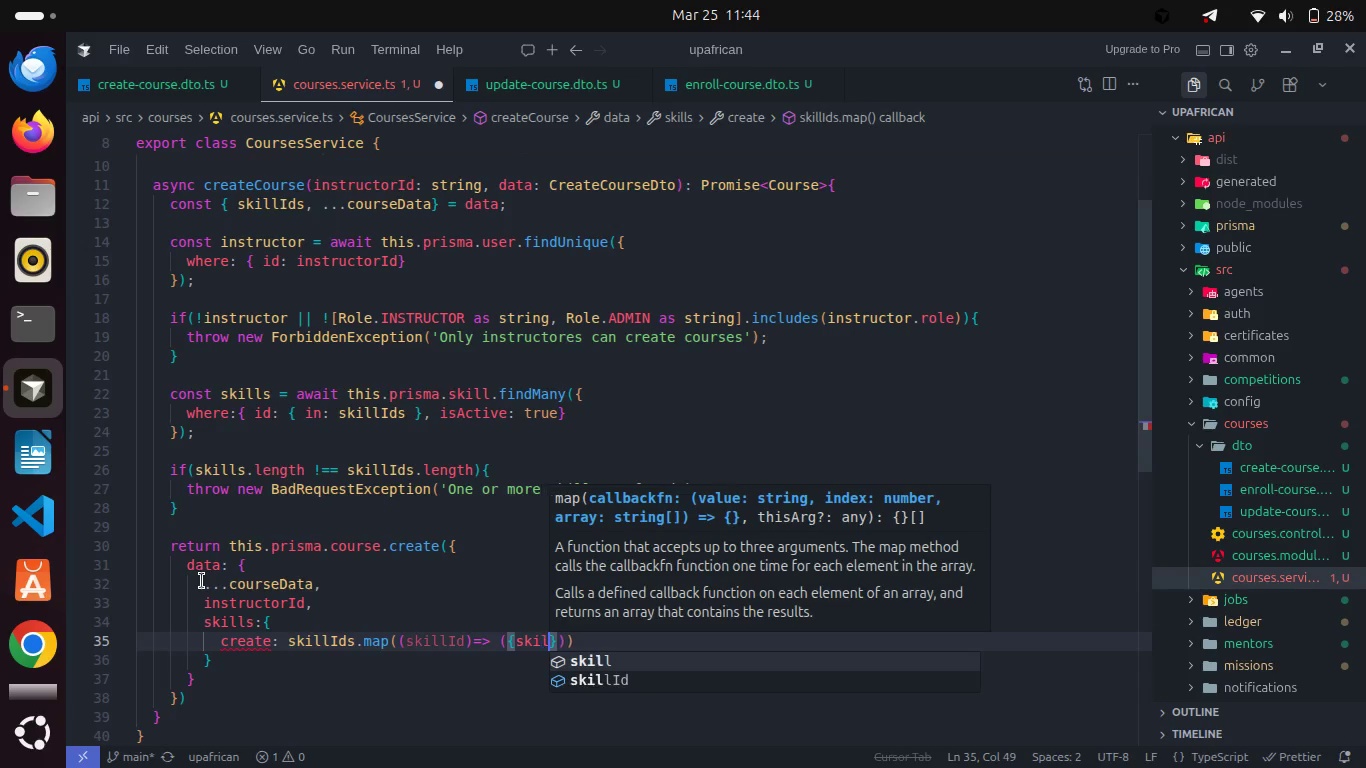 
left_click([202, 581])
 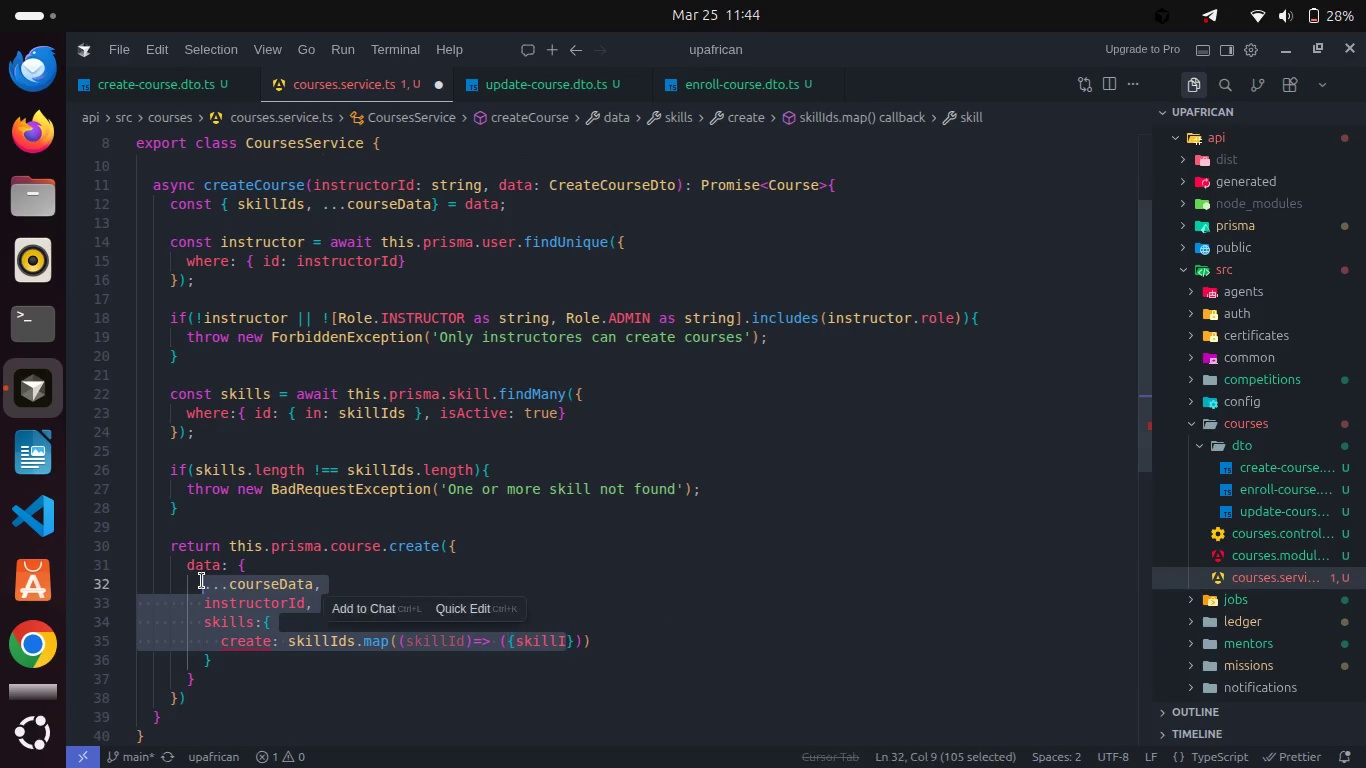 
key(D)
 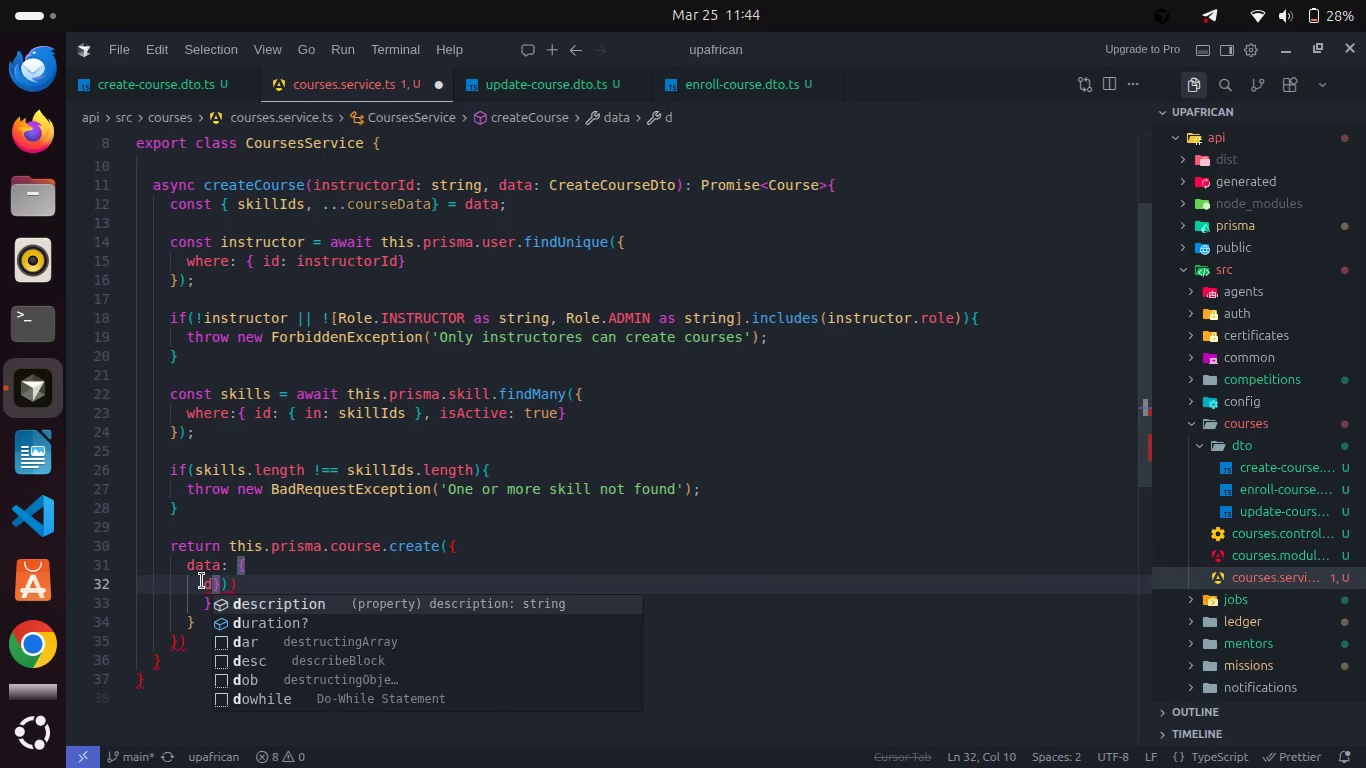 
key(Control+Z)
 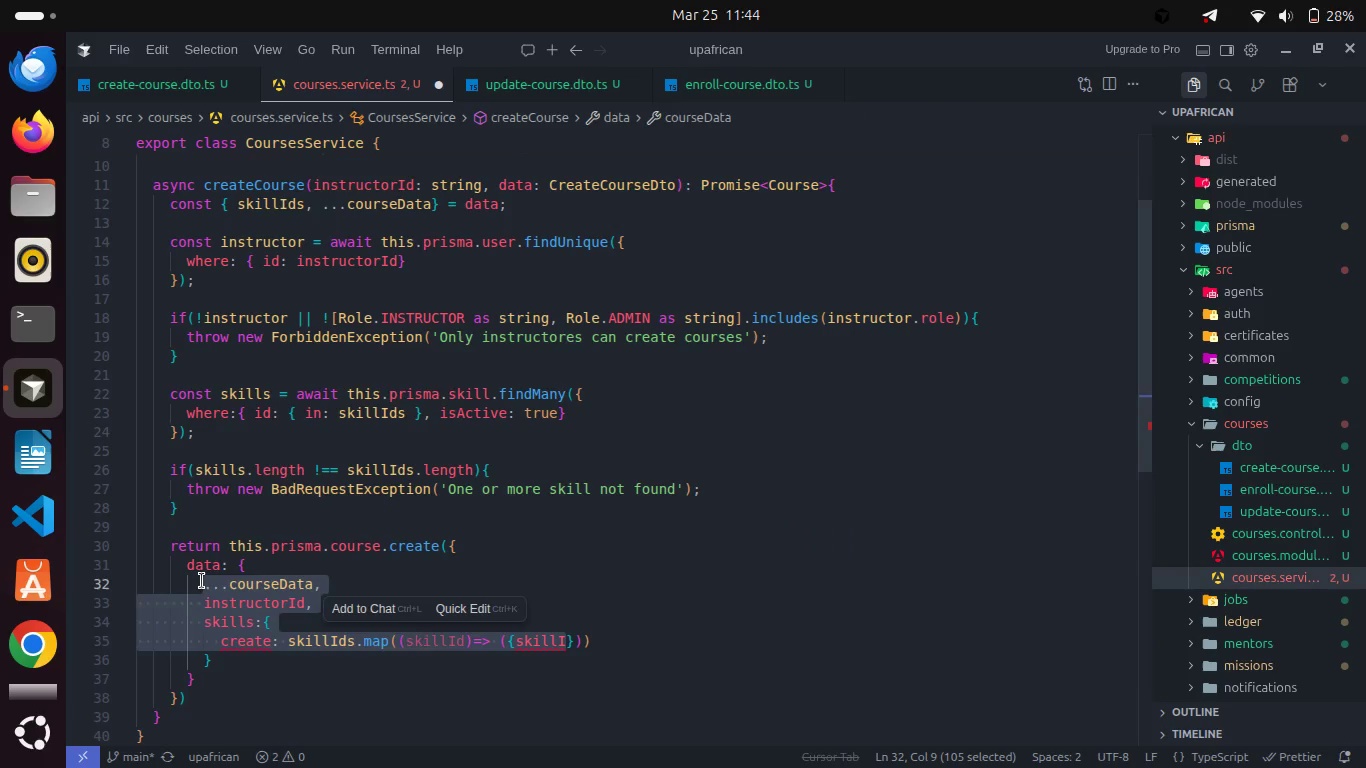 
key(ArrowRight)
 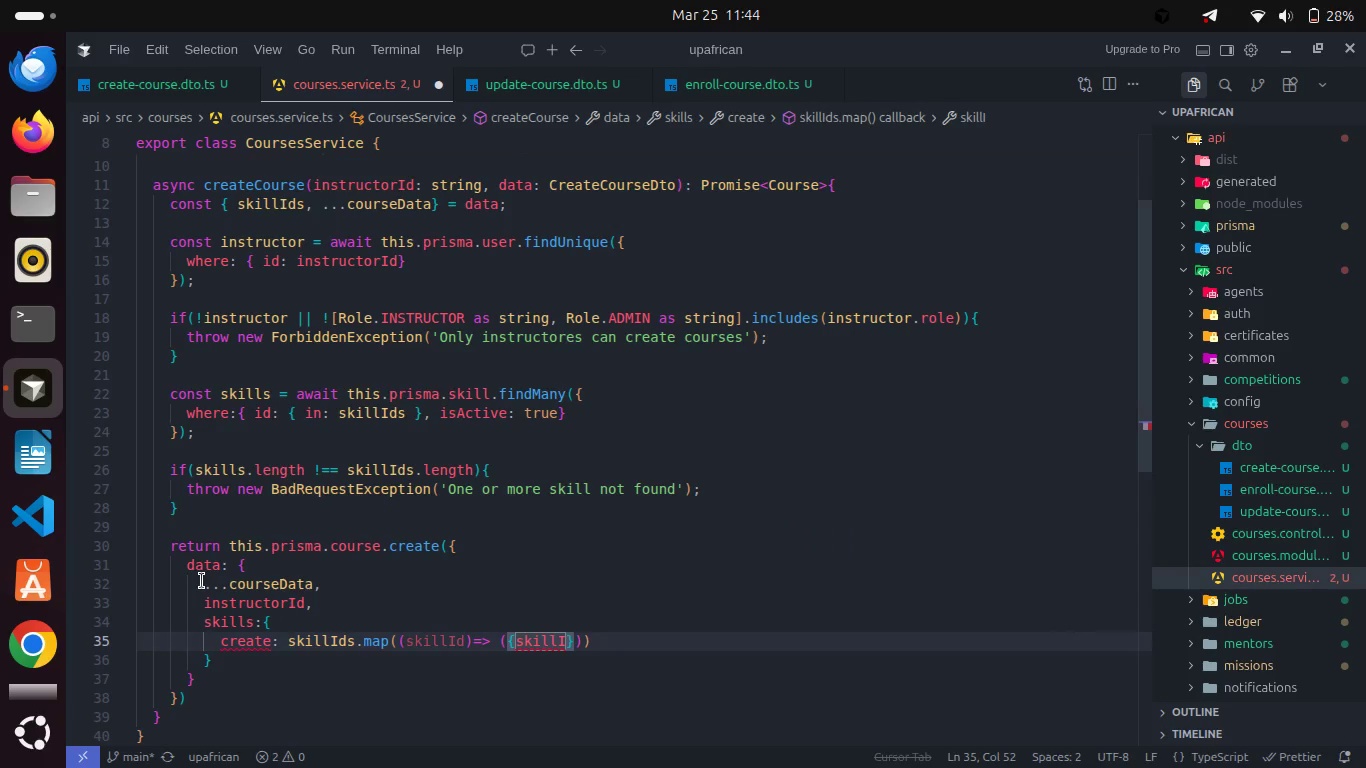 
key(D)
 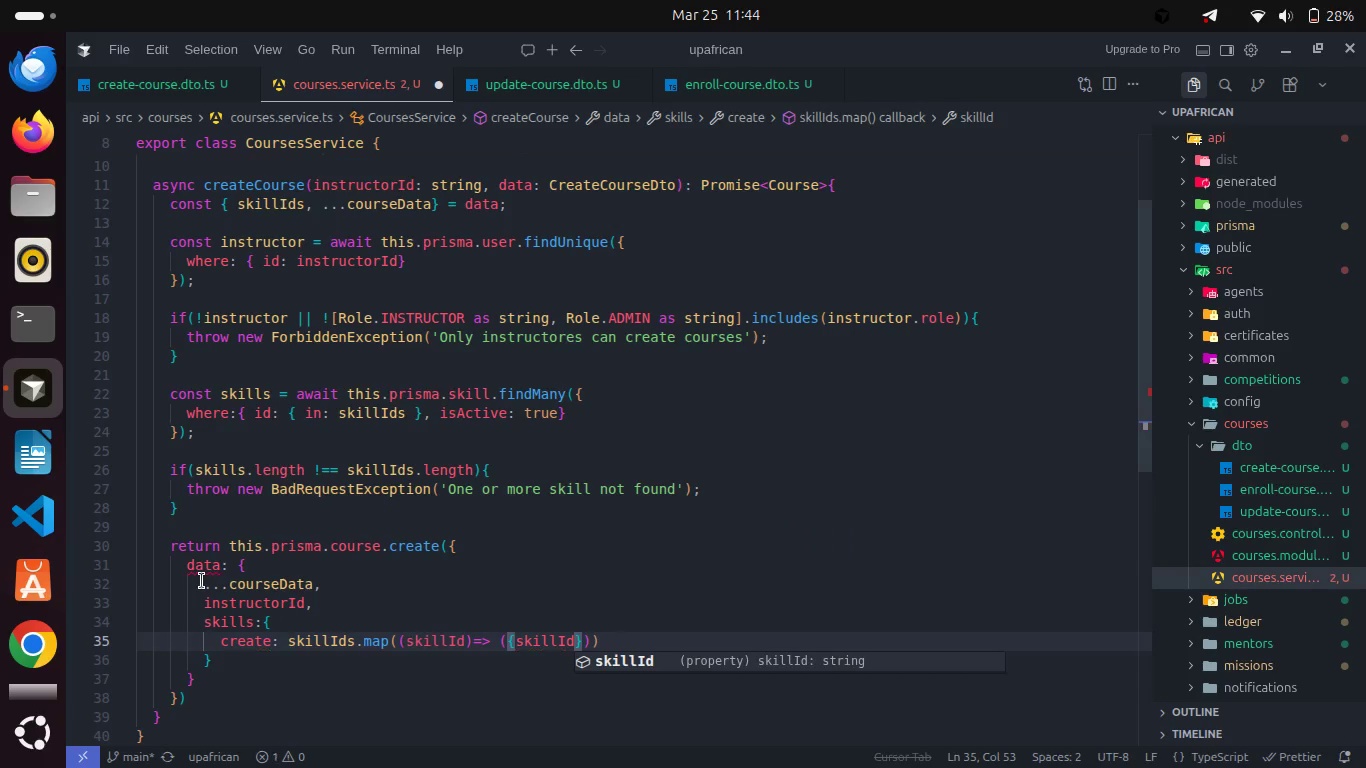 
key(Control+ControlLeft)
 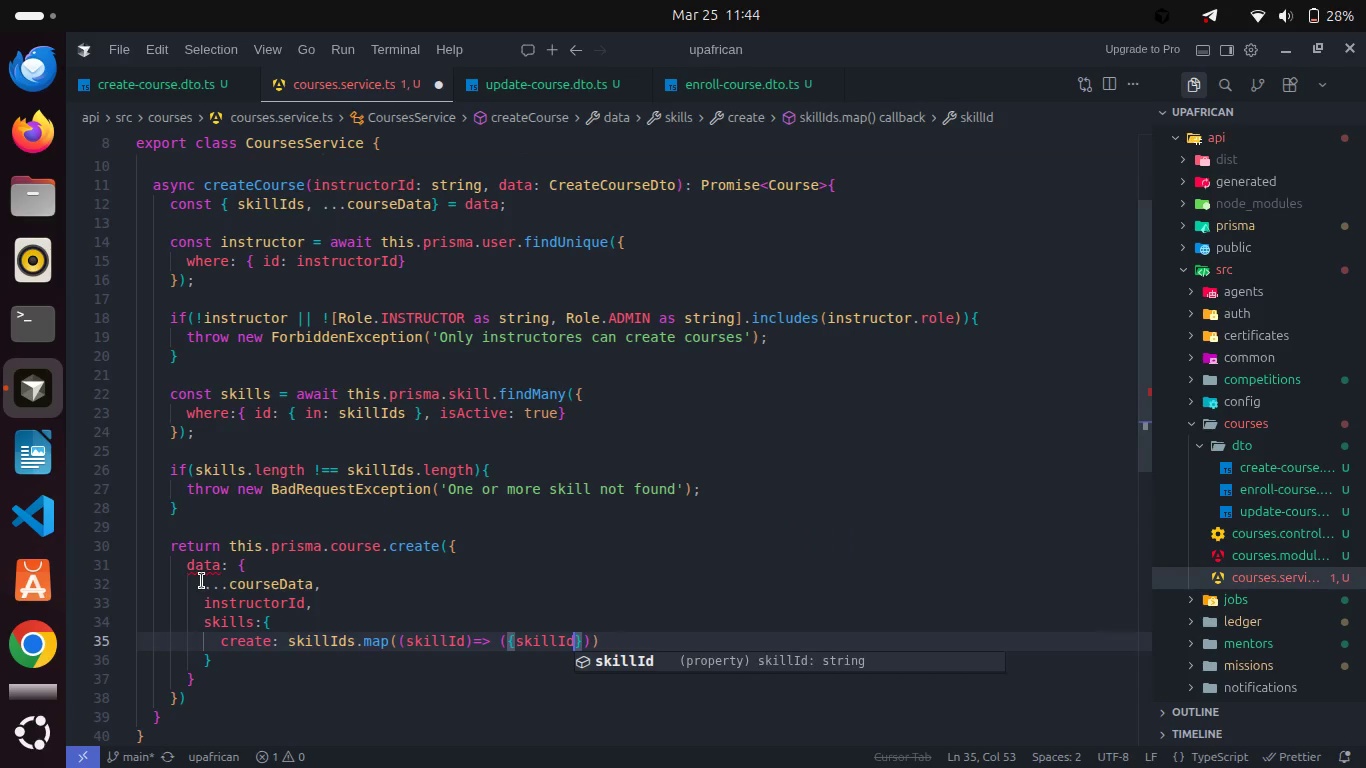 
key(Enter)
 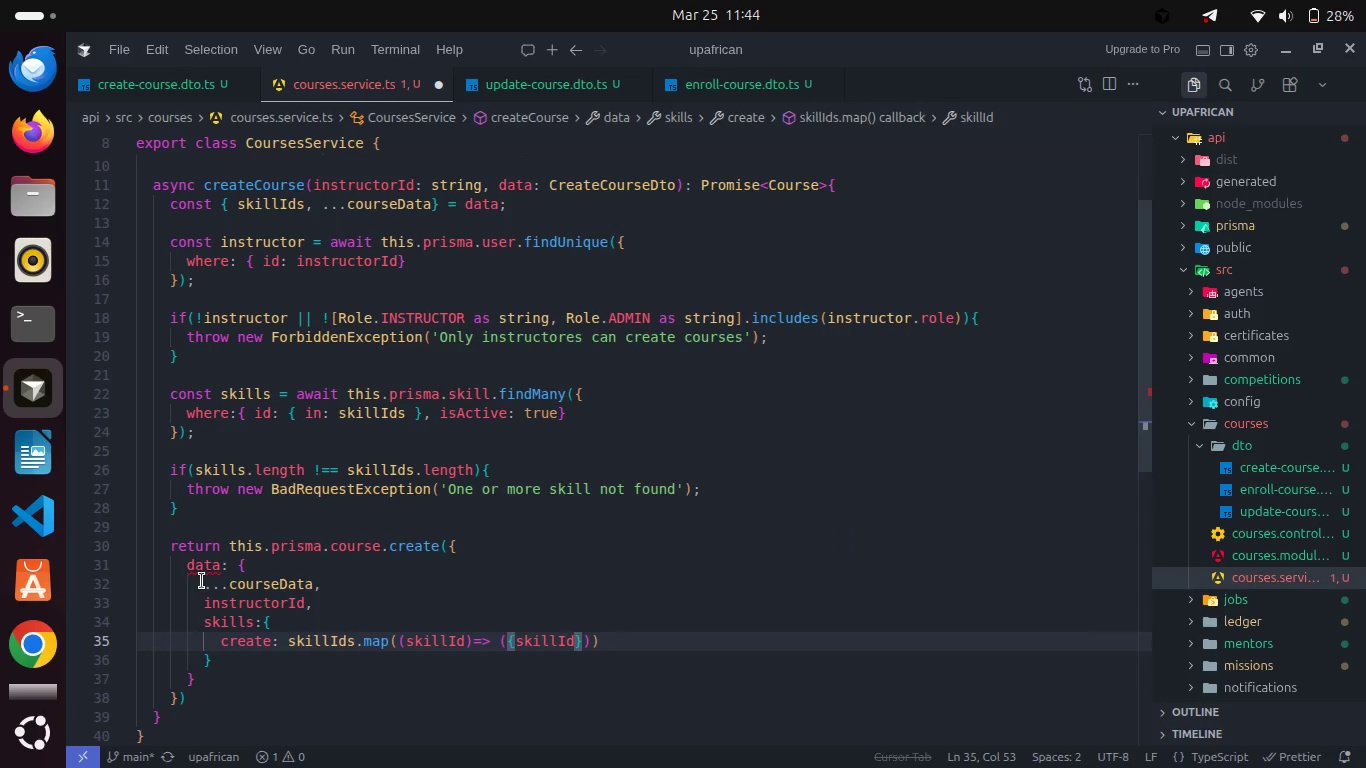 
key(Control+S)
 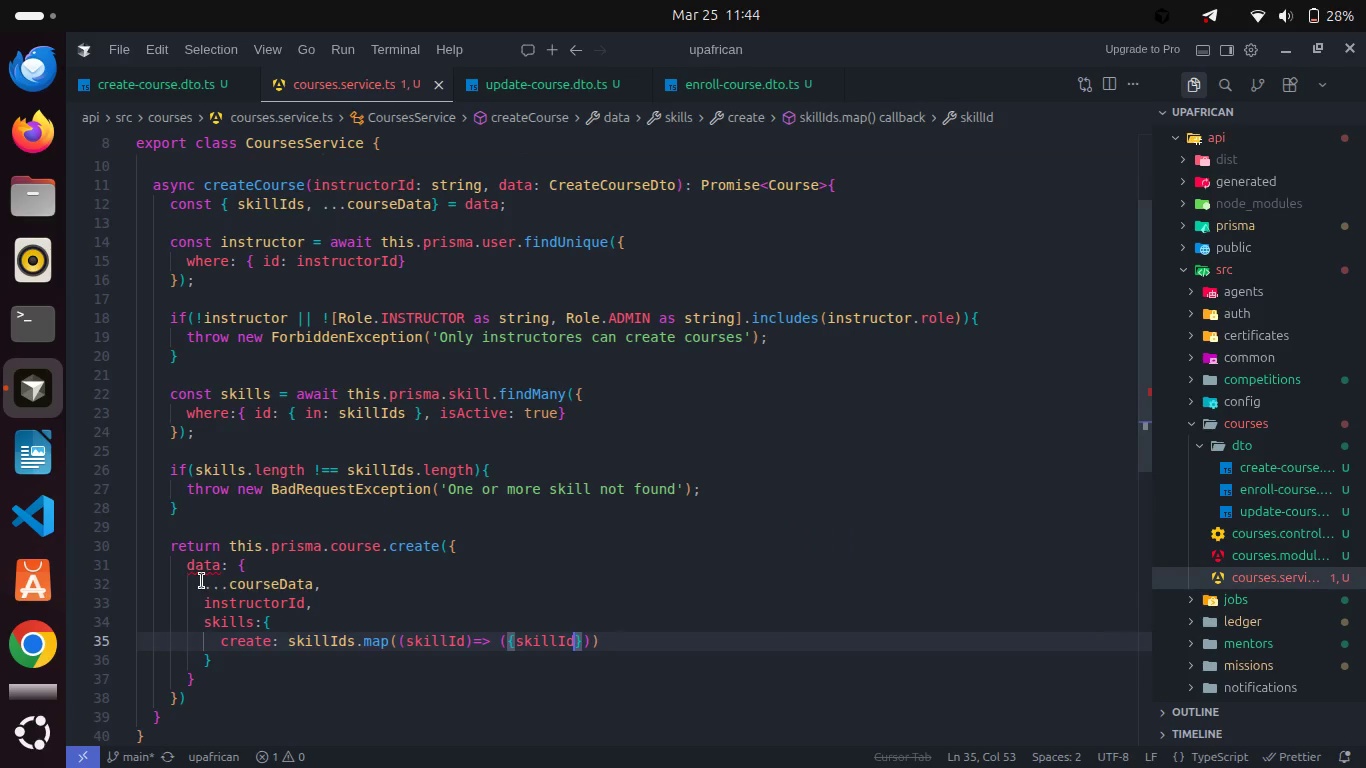 
mouse_move([257, 602])
 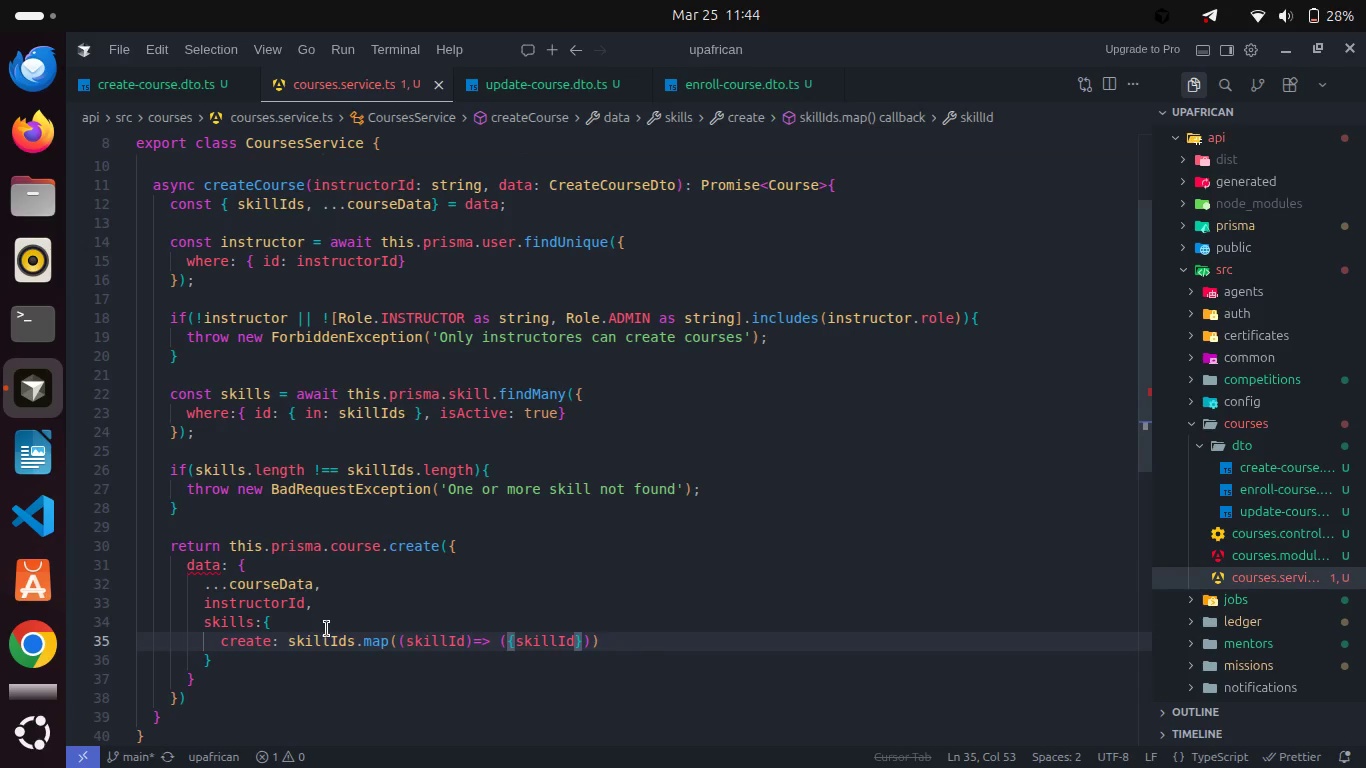 
left_click_drag(start_coordinate=[327, 629], to_coordinate=[264, 568])
 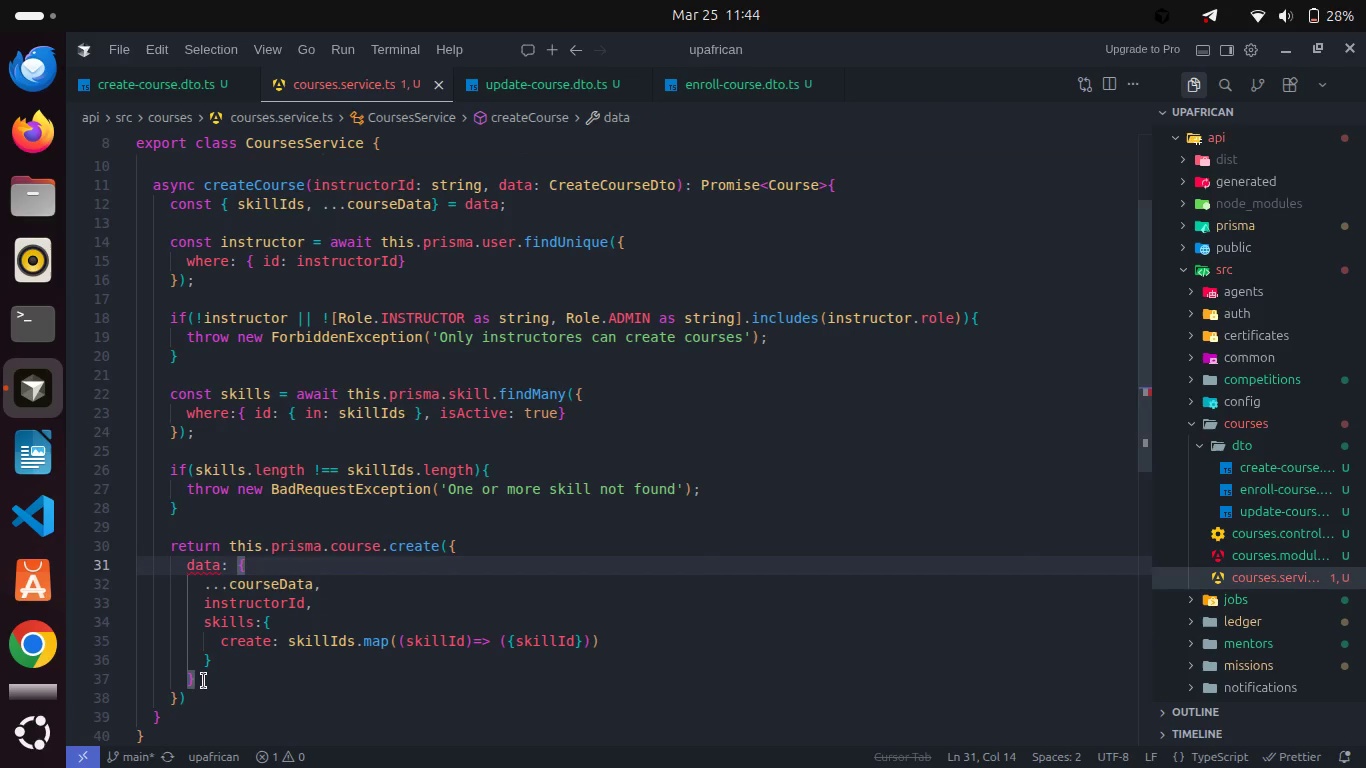 
left_click([206, 675])
 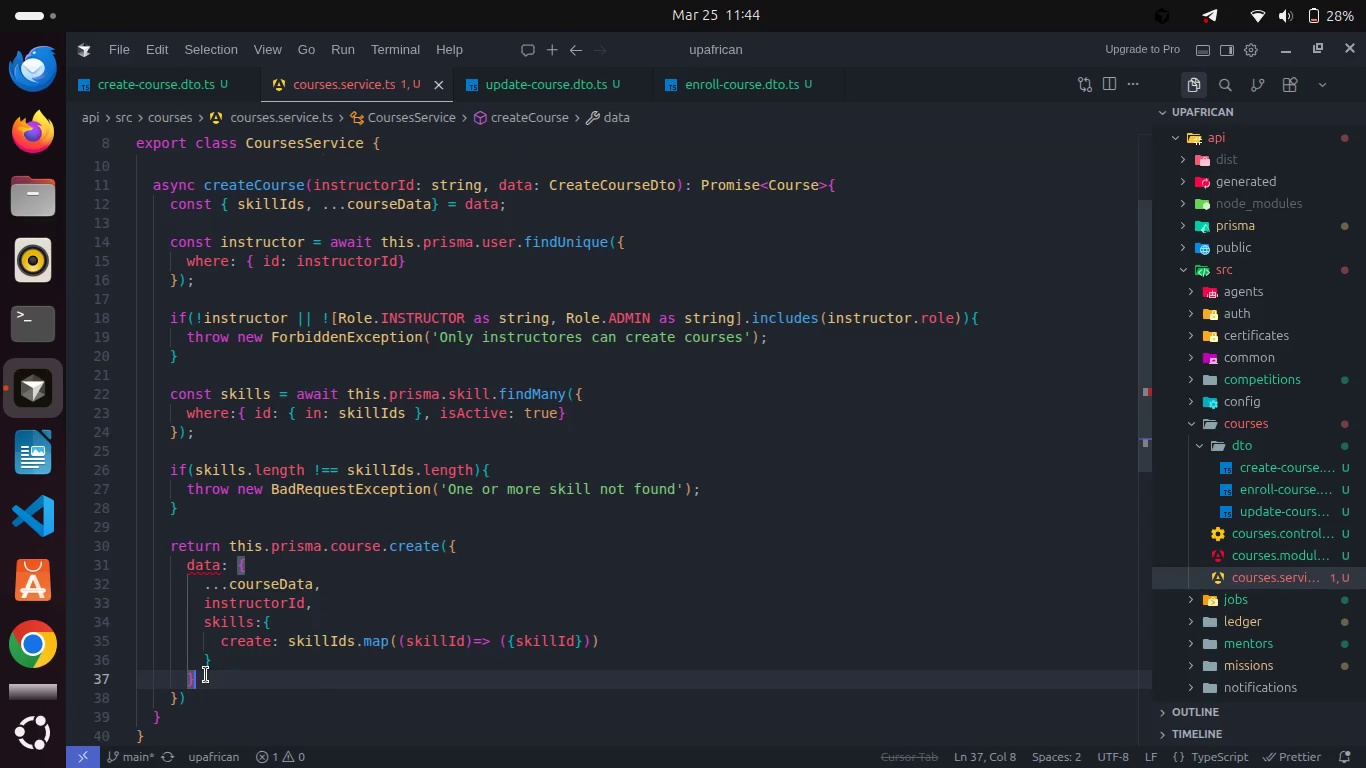 
key(Enter)
 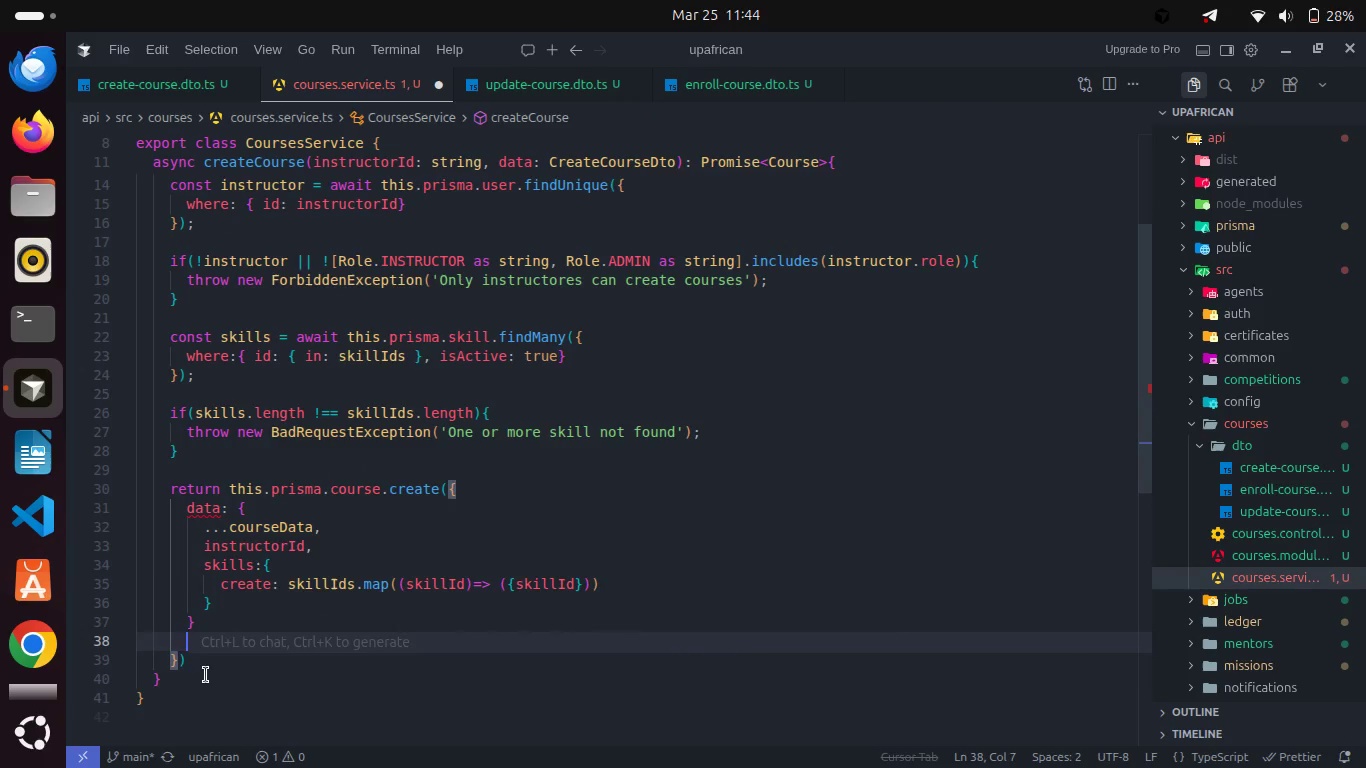 
type(inc)
 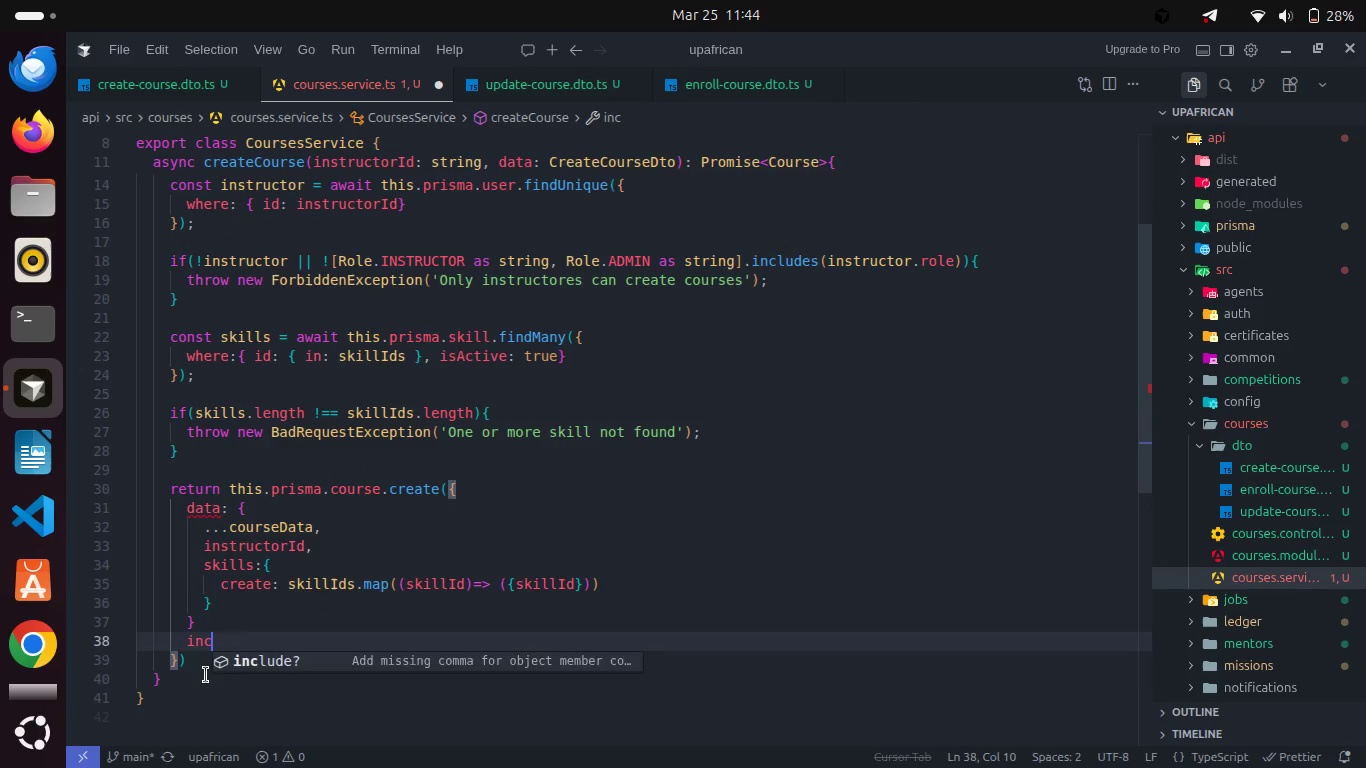 
key(Enter)
 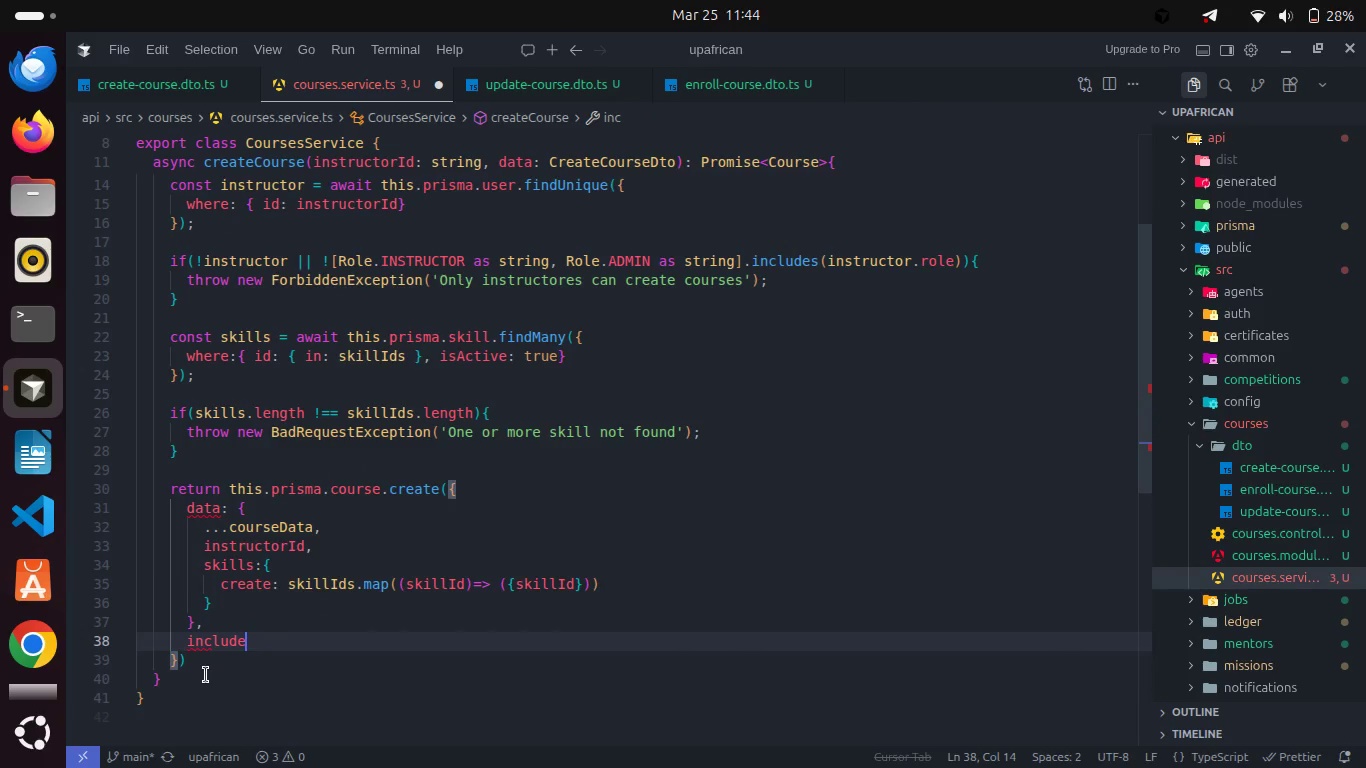 
key(Shift+Semicolon)
 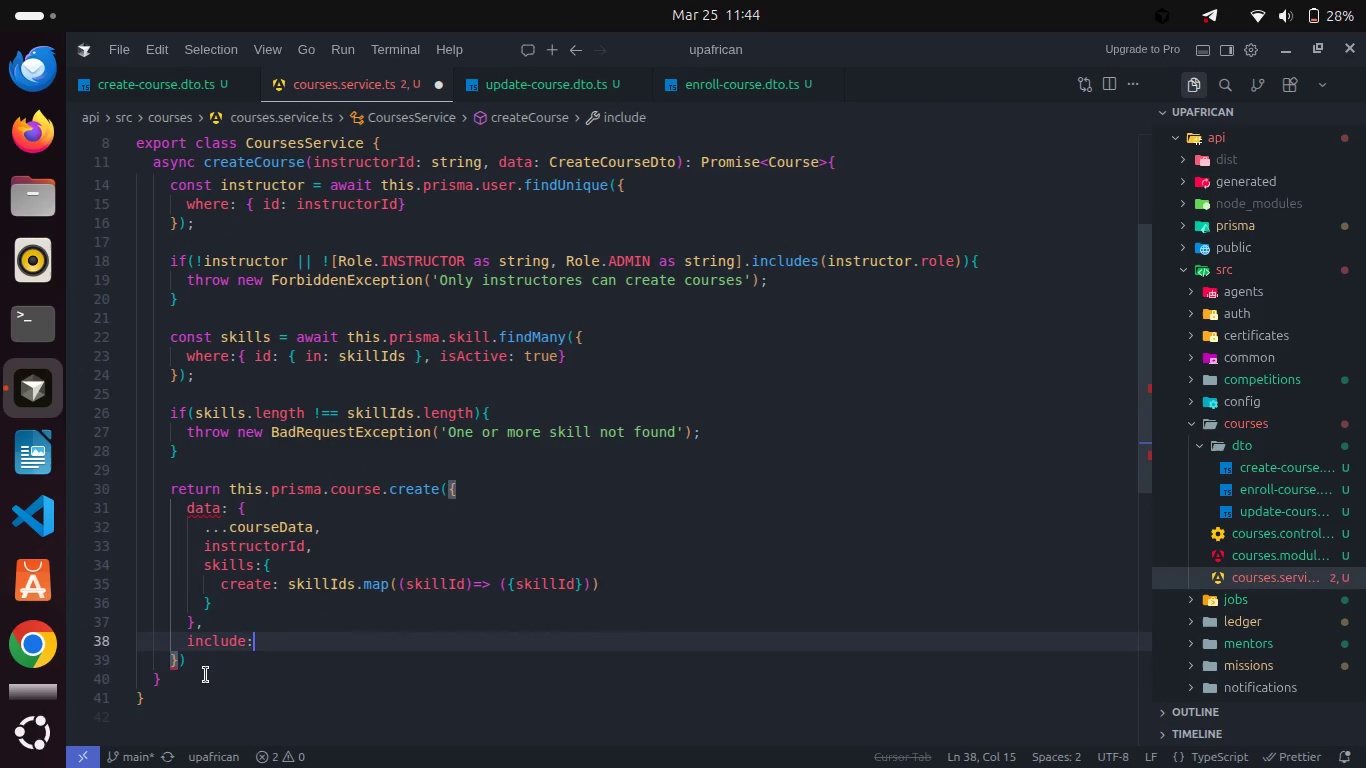 
key(Shift+ShiftRight)
 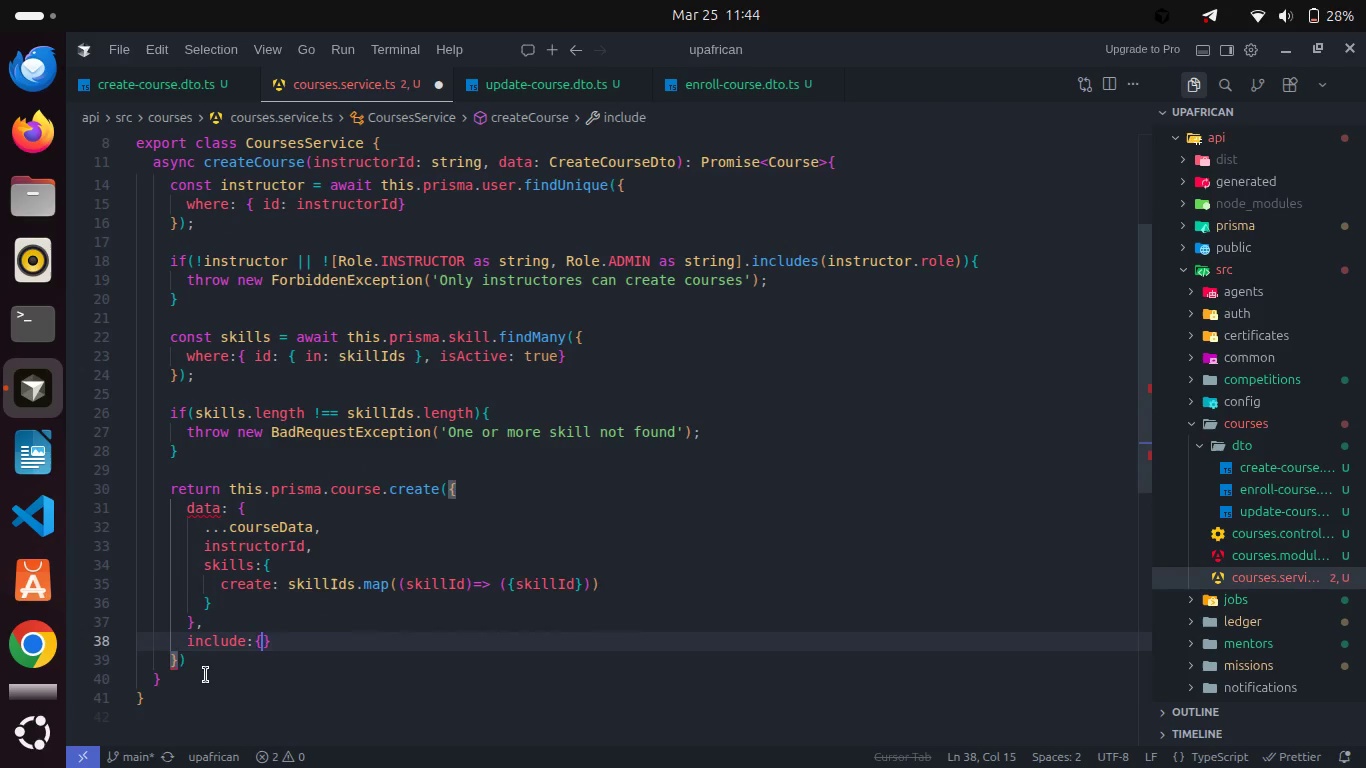 
key(Shift+BracketLeft)
 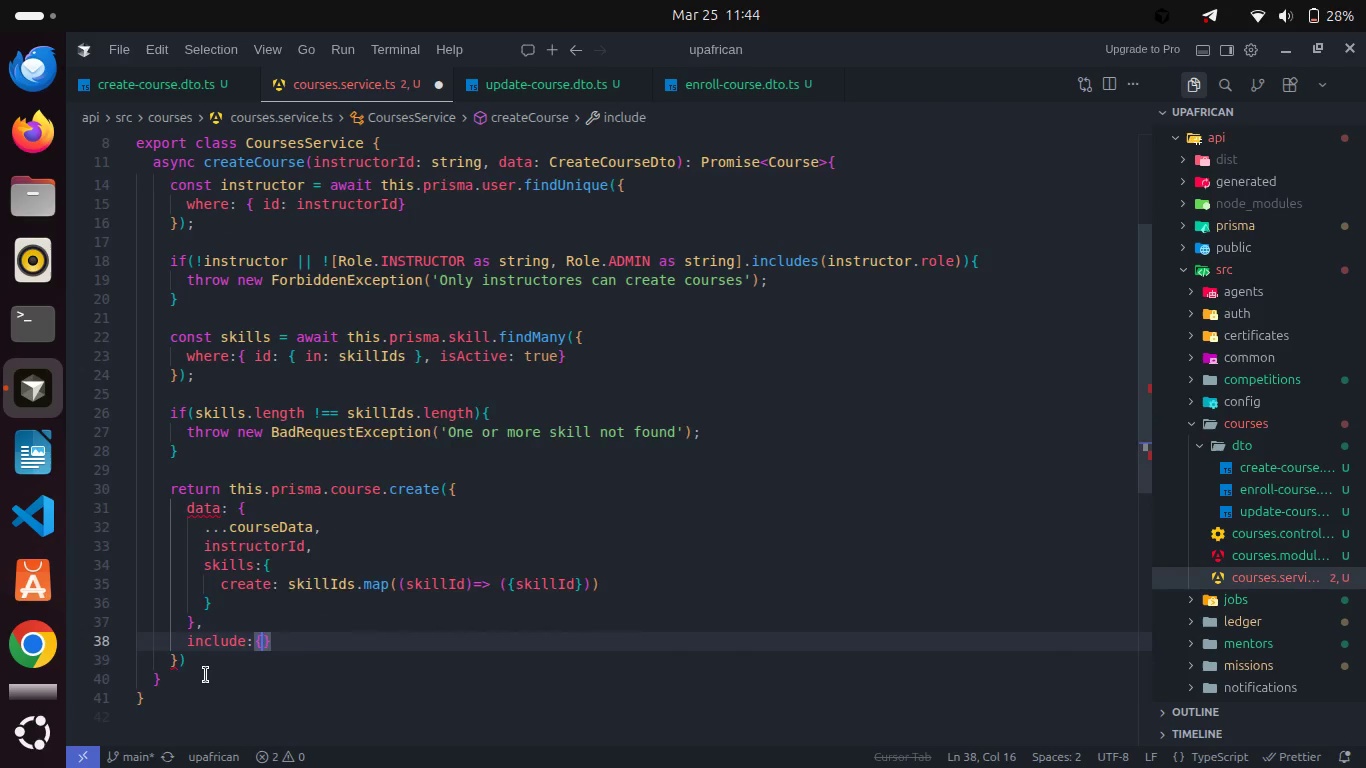 
key(Enter)
 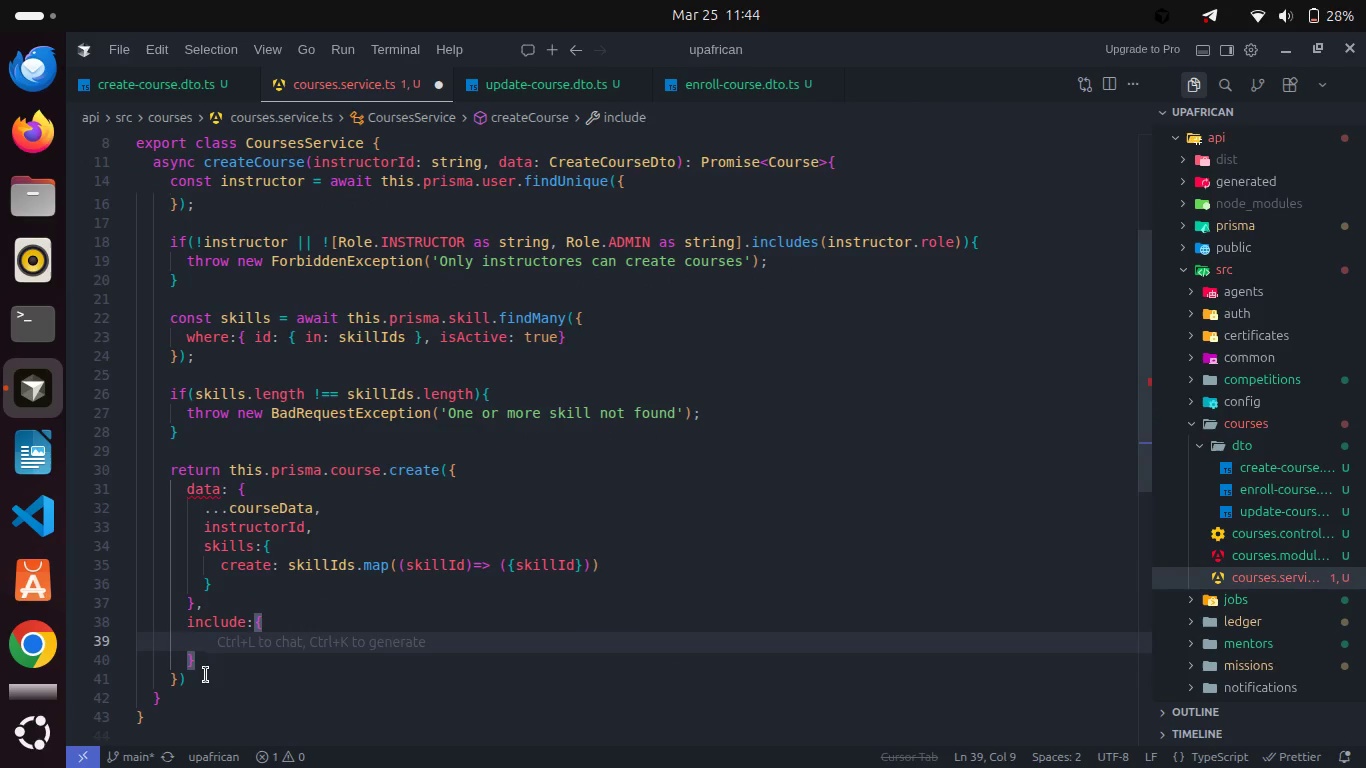 
type(ins)
 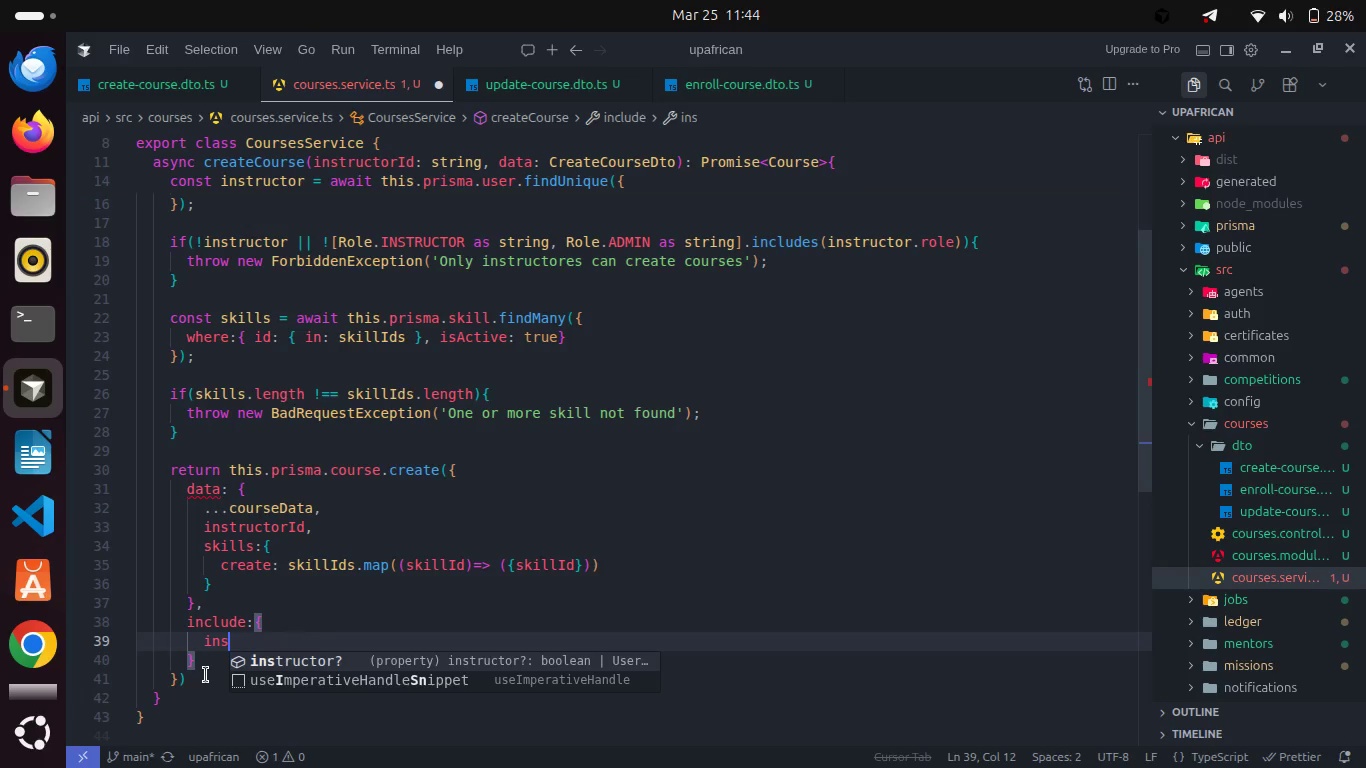 
key(Enter)
 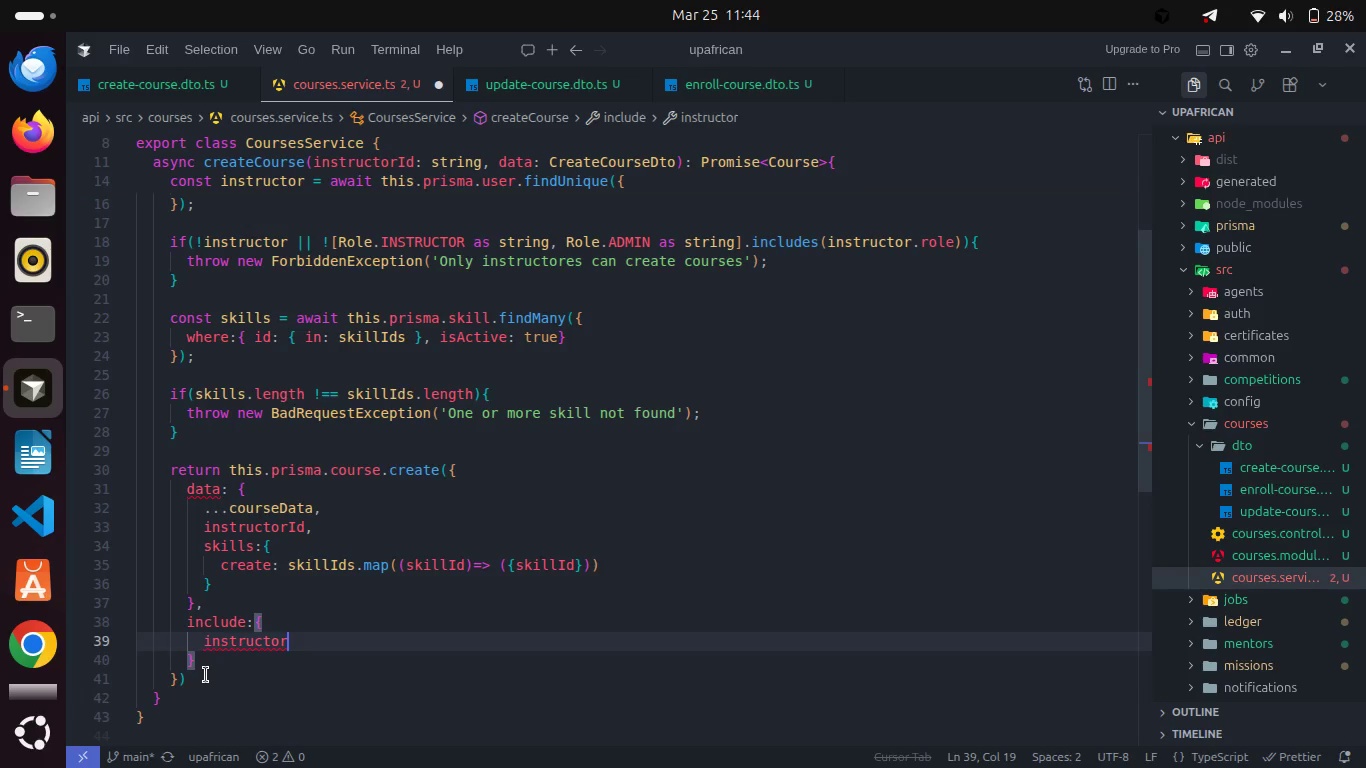 
key(Shift+ShiftRight)
 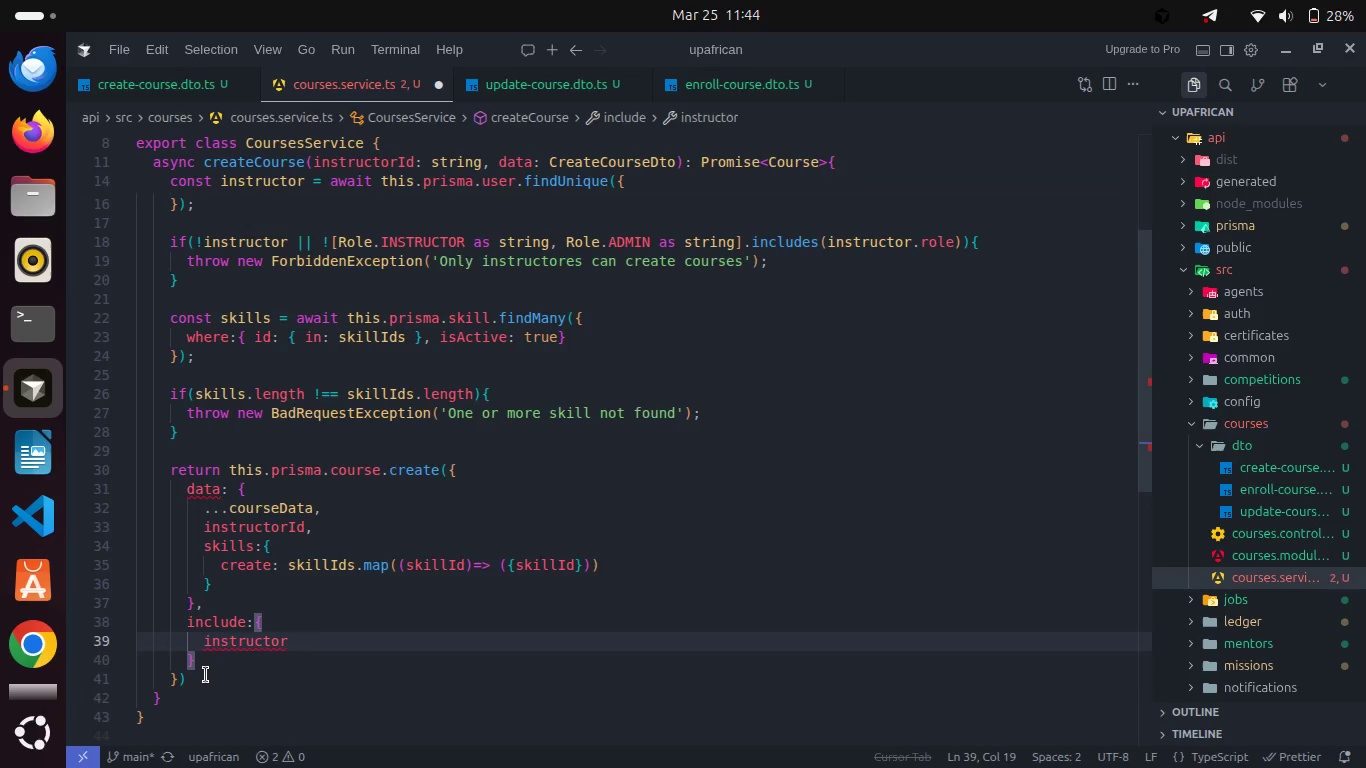 
key(Shift+Semicolon)
 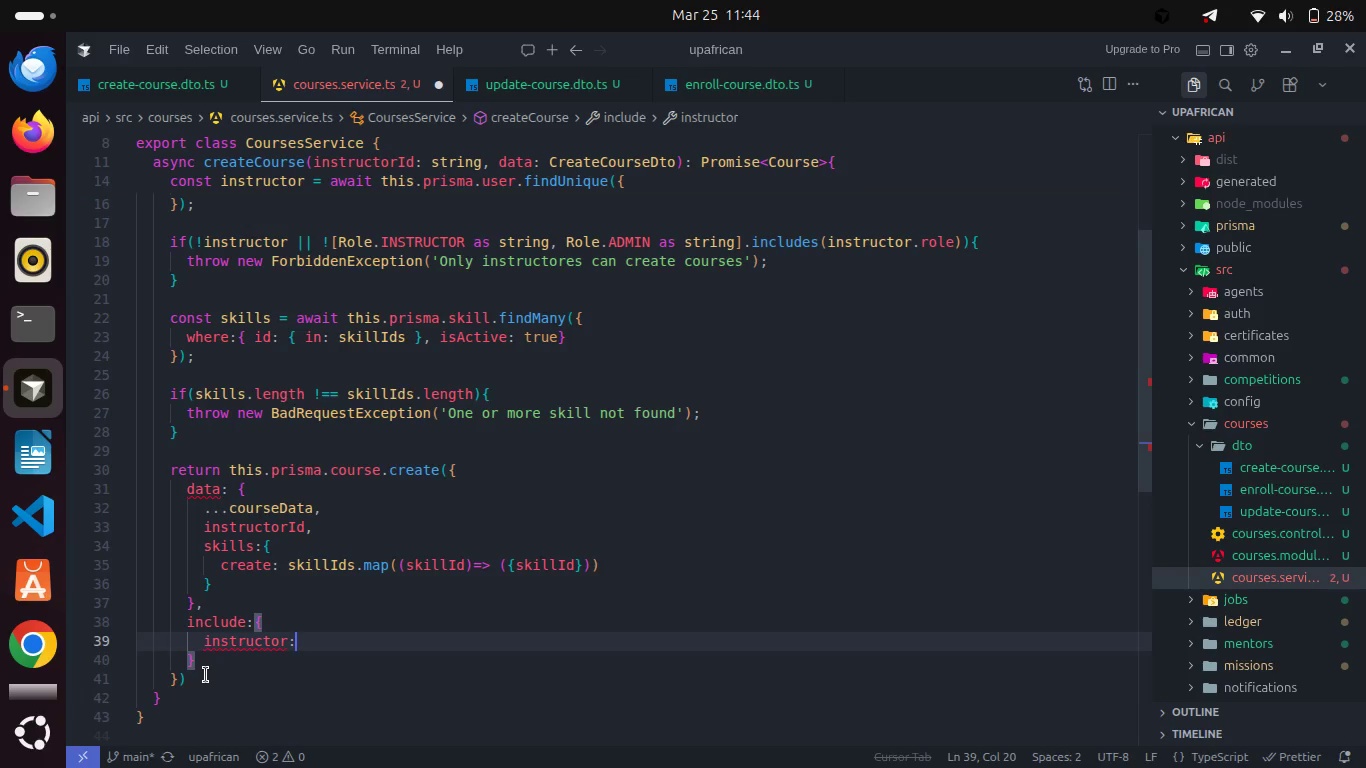 
key(Shift+ShiftRight)
 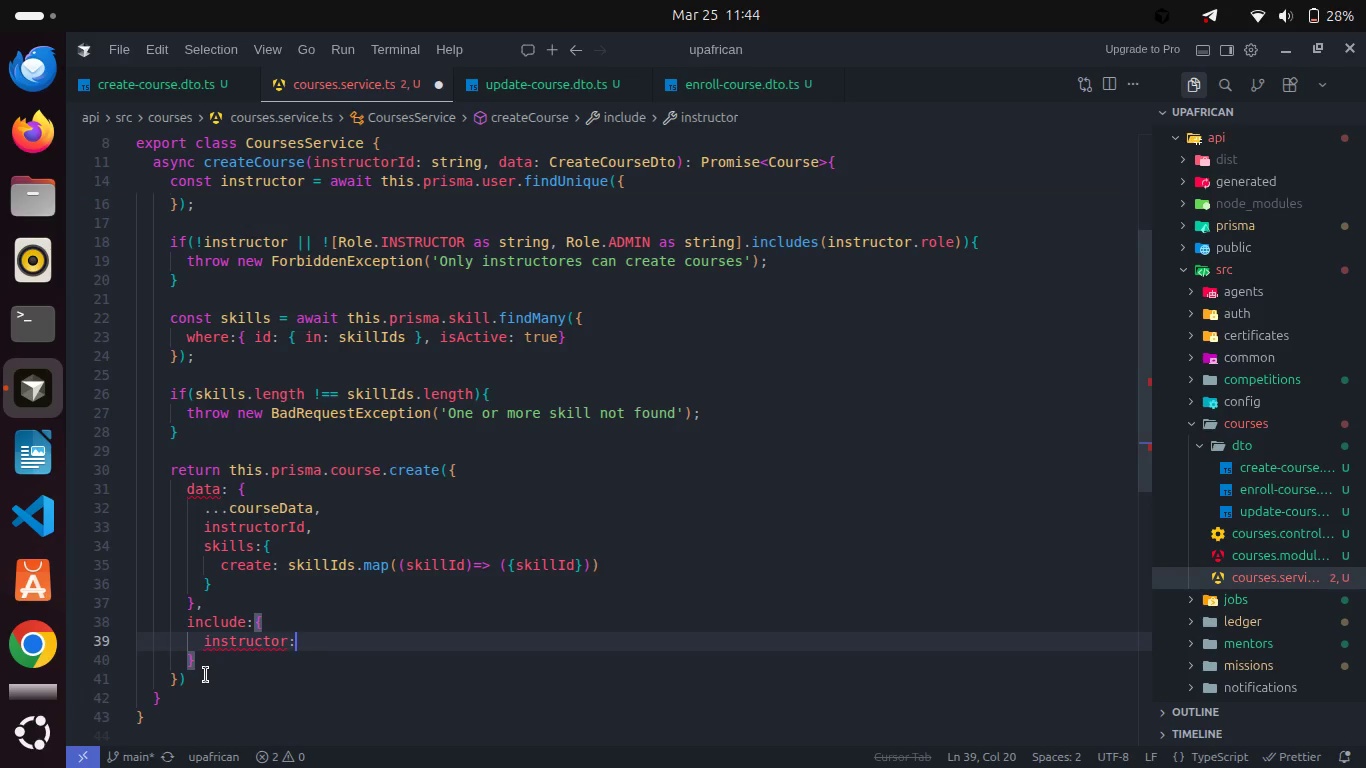 
key(Shift+BracketLeft)
 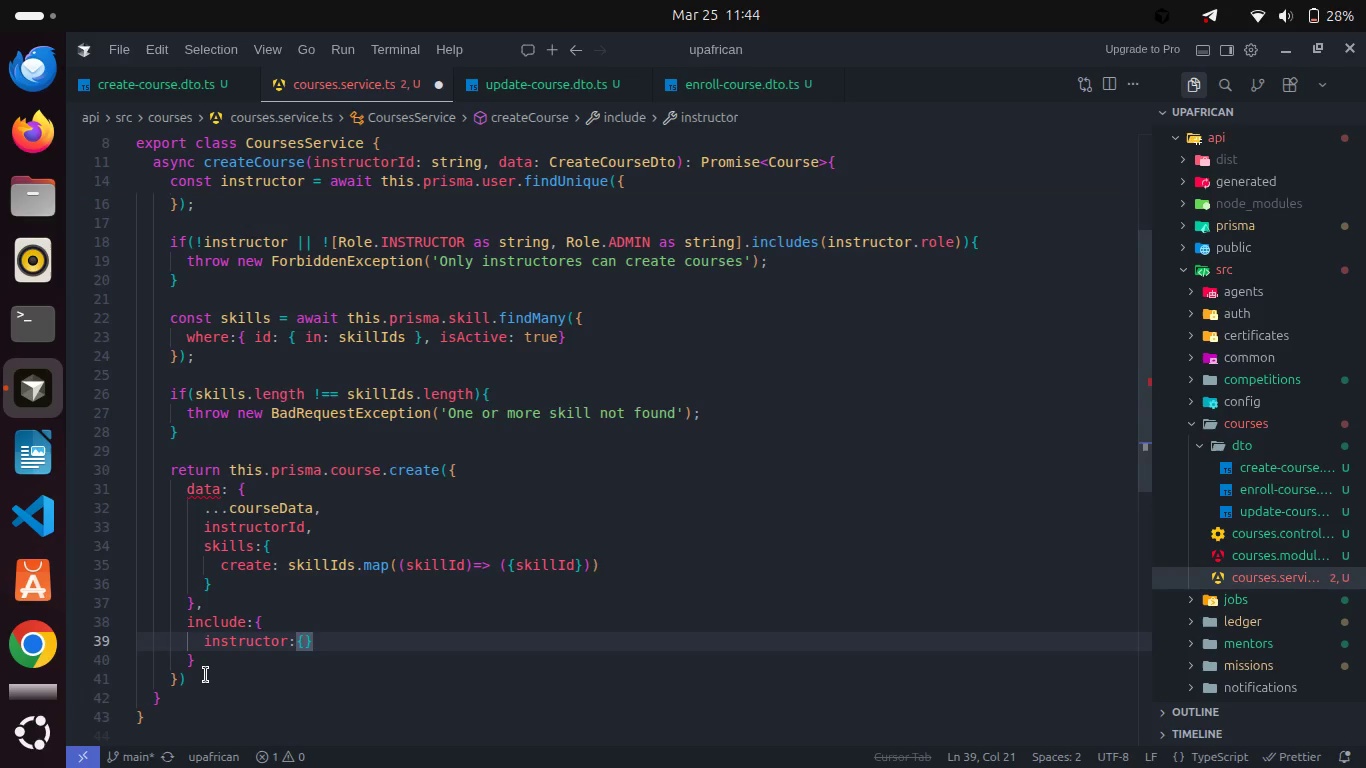 
key(Enter)
 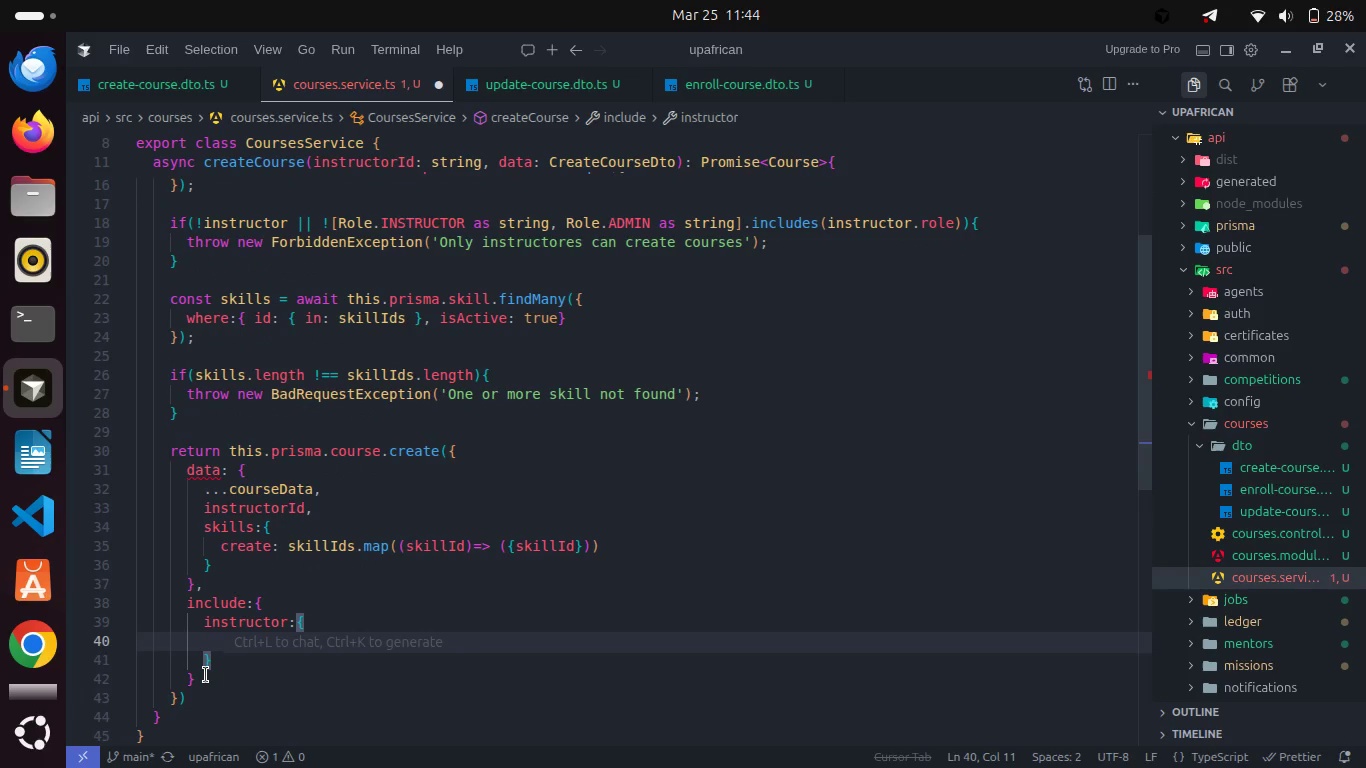 
type(sele)
 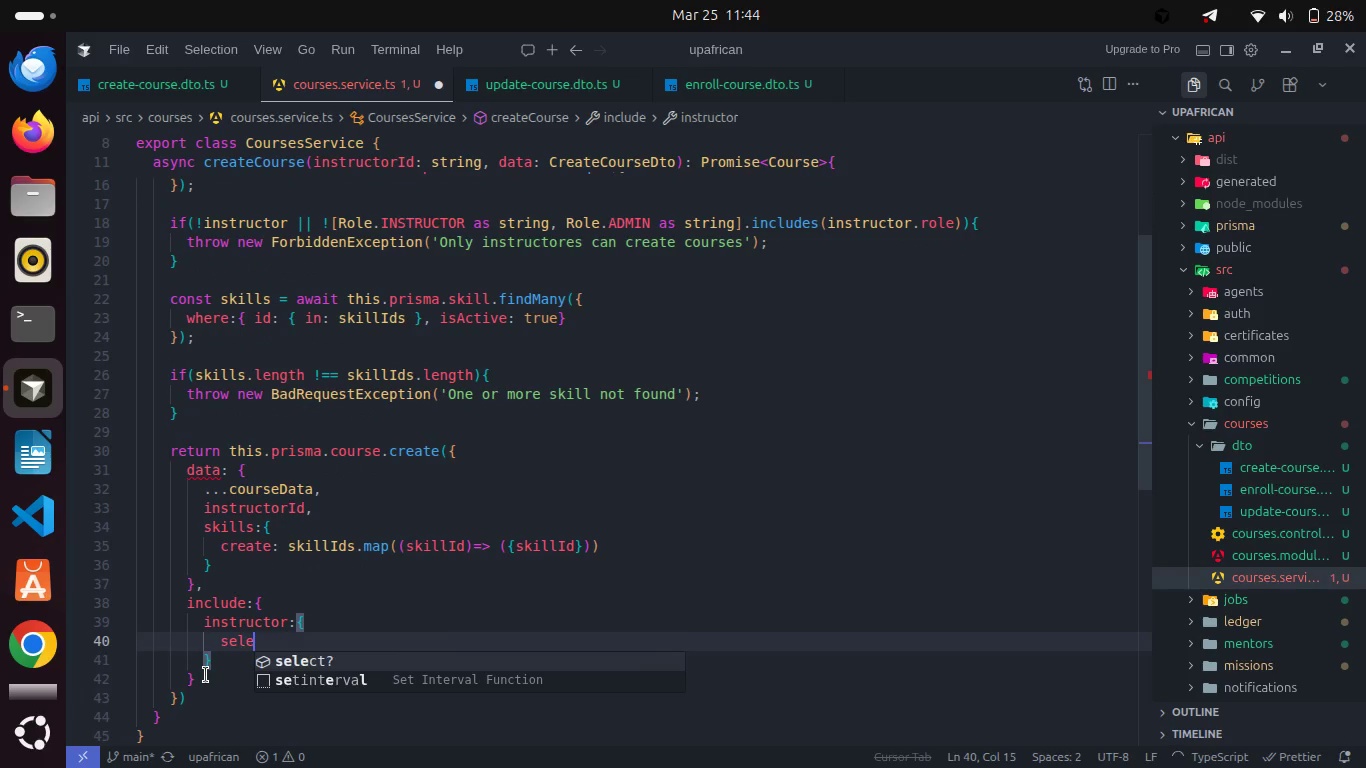 
key(Enter)
 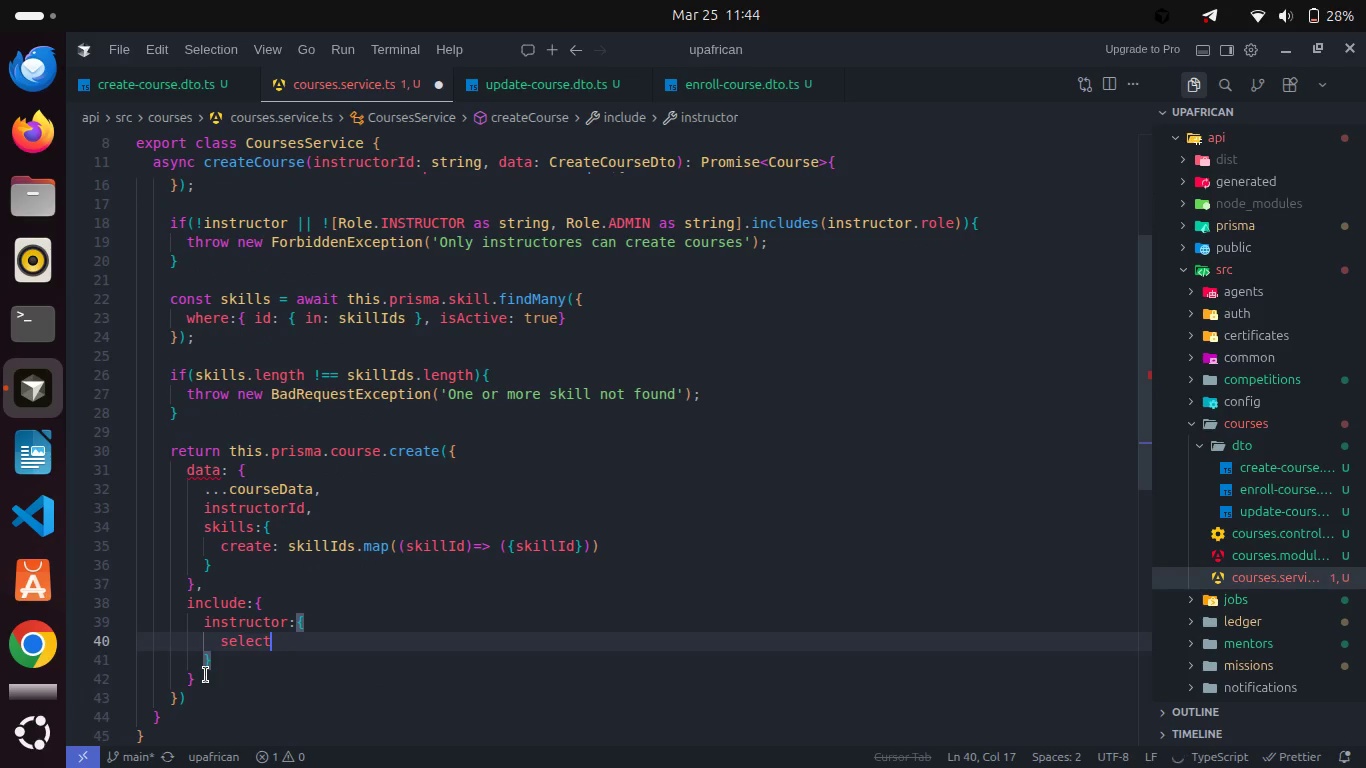 
key(Shift+Semicolon)
 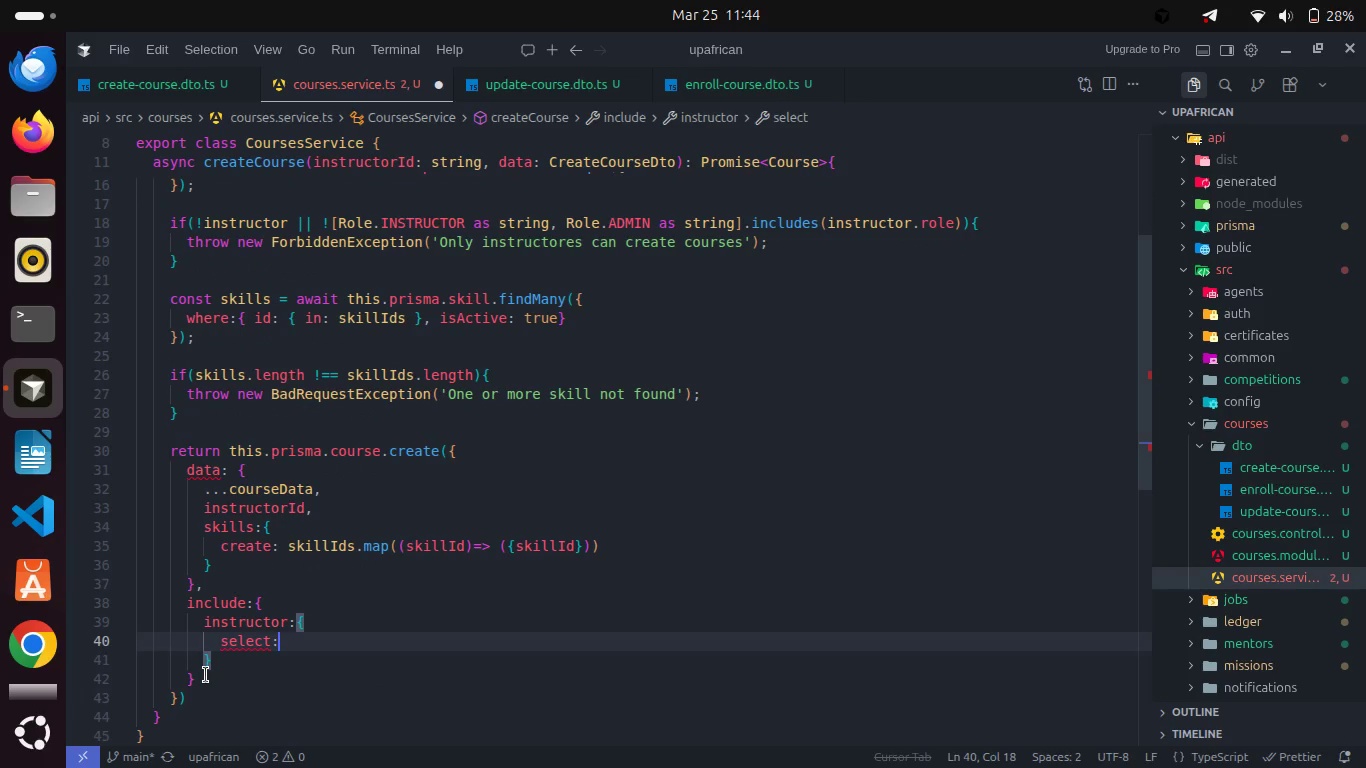 
key(Space)
 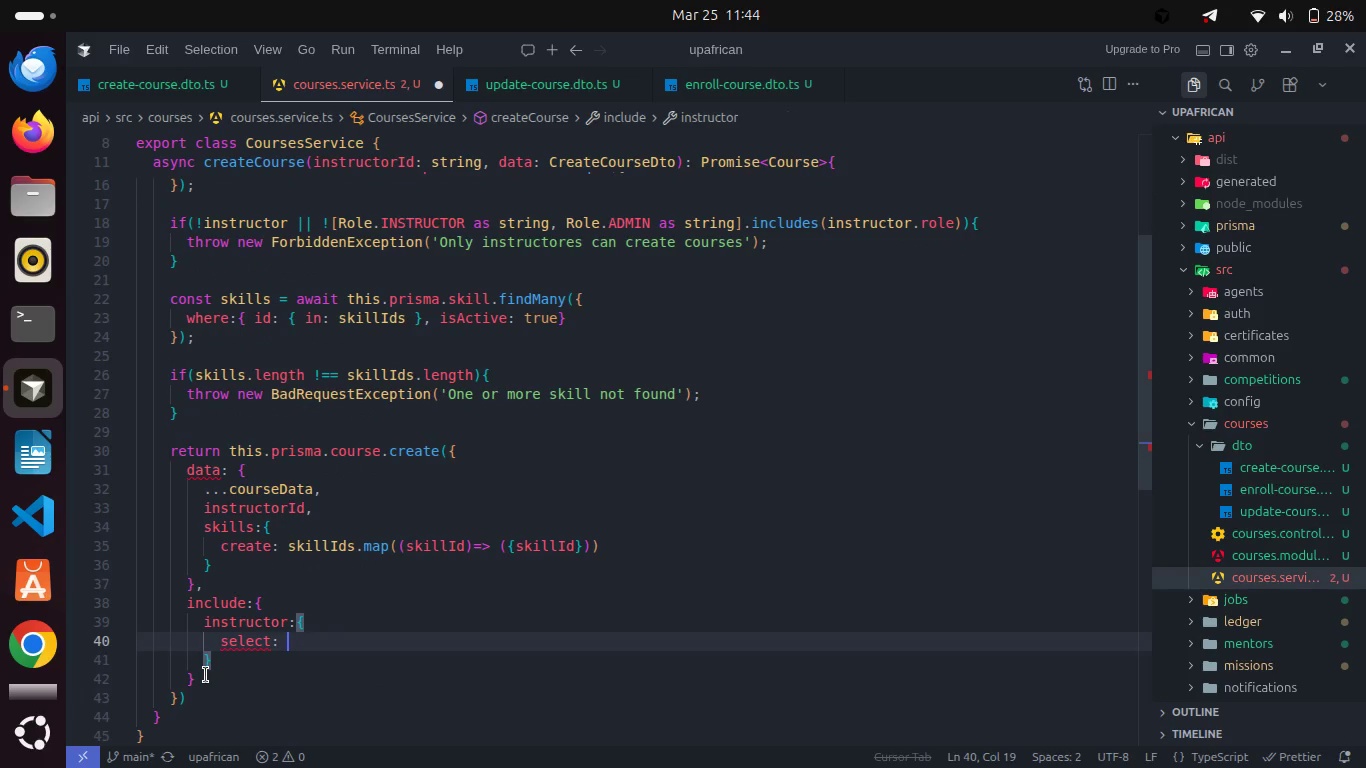 
key(Shift+ShiftRight)
 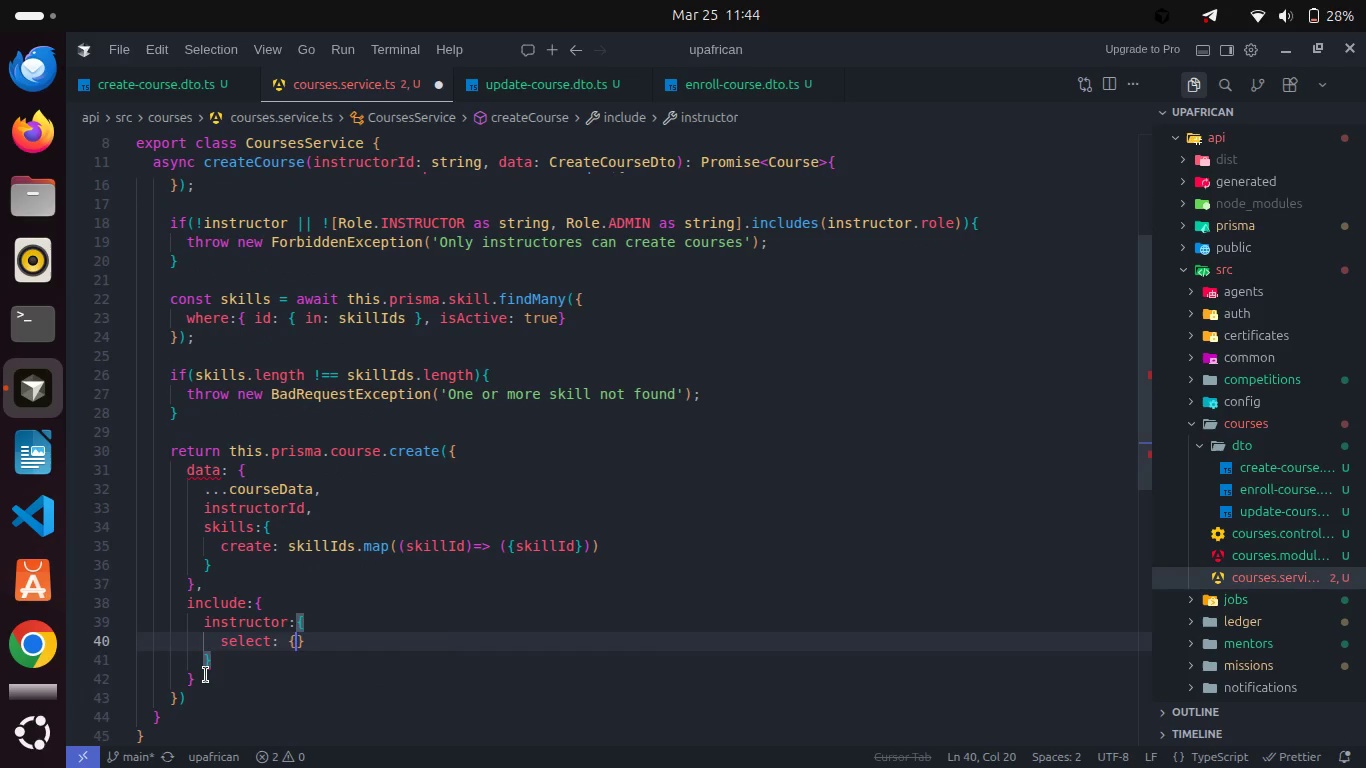 
key(Shift+BracketLeft)
 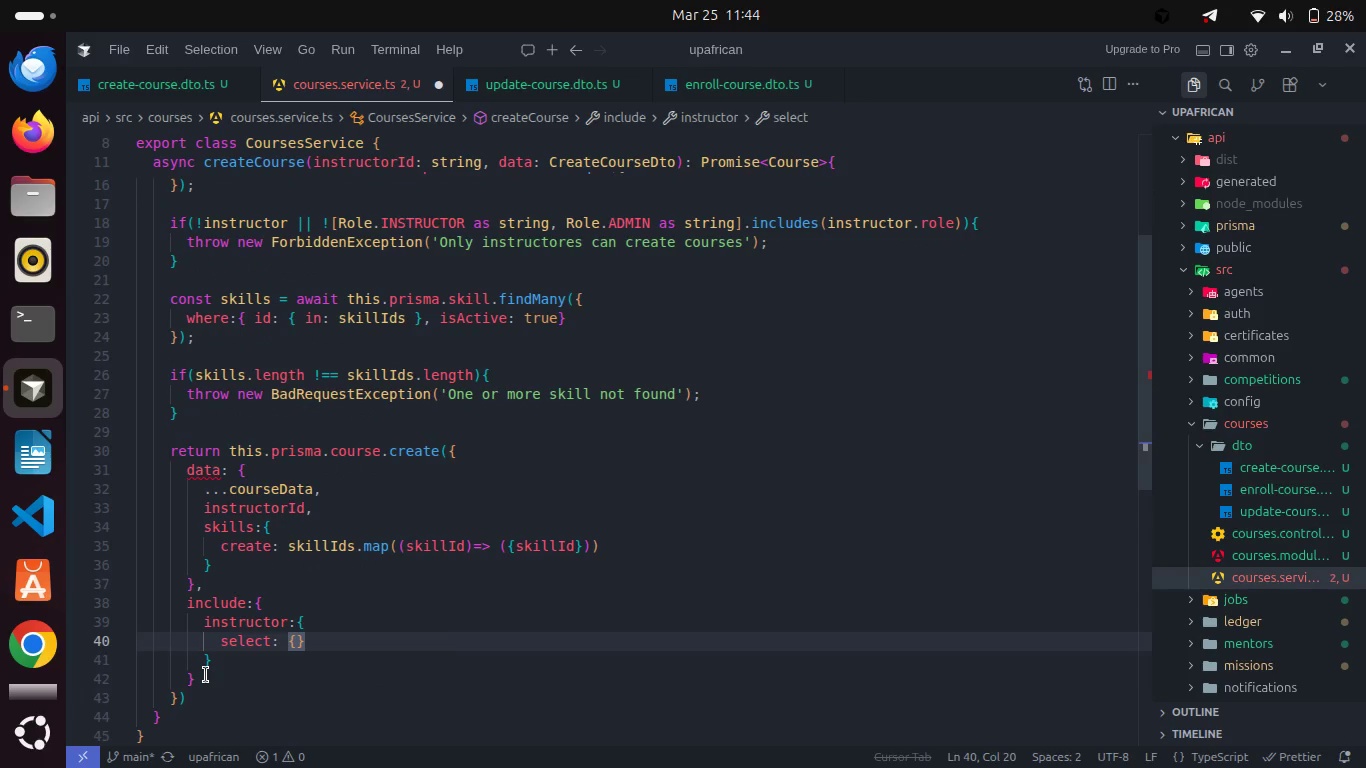 
key(Enter)
 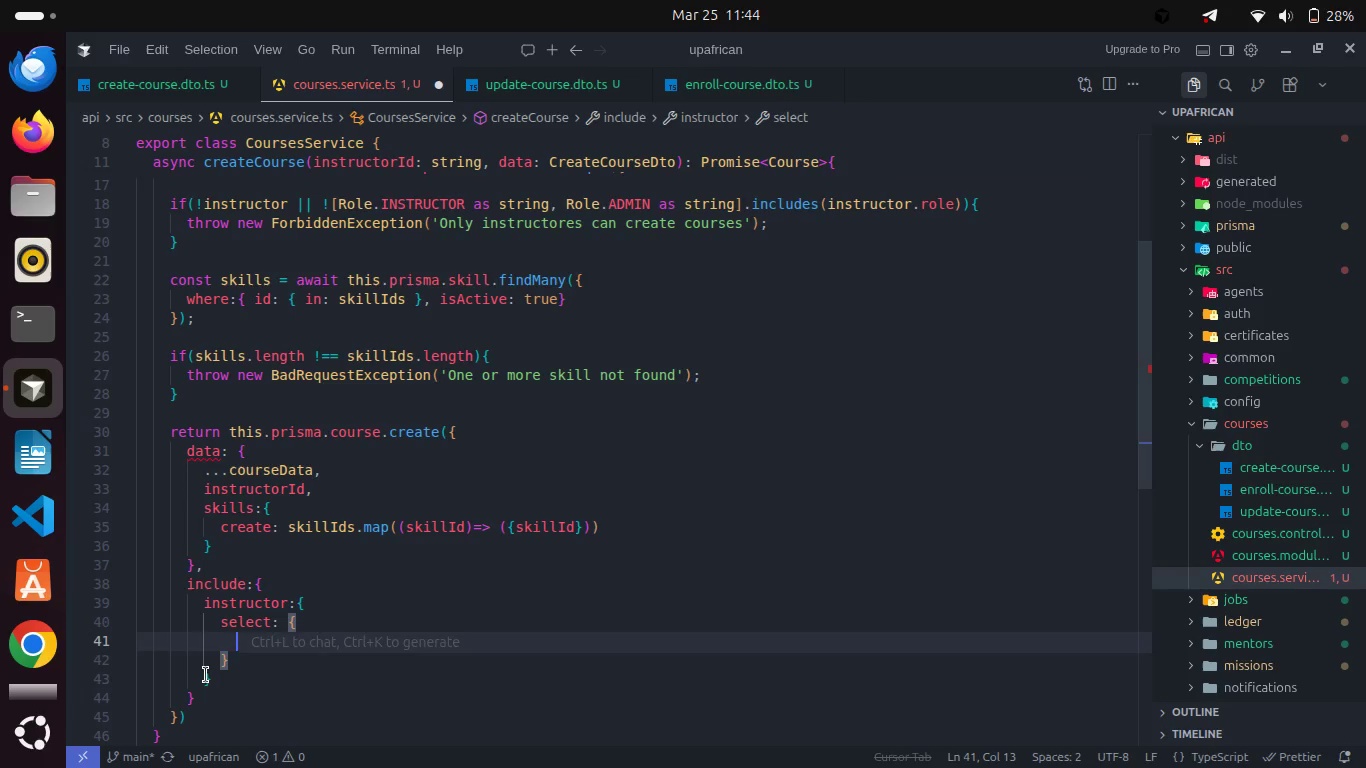 
type(id: true)
 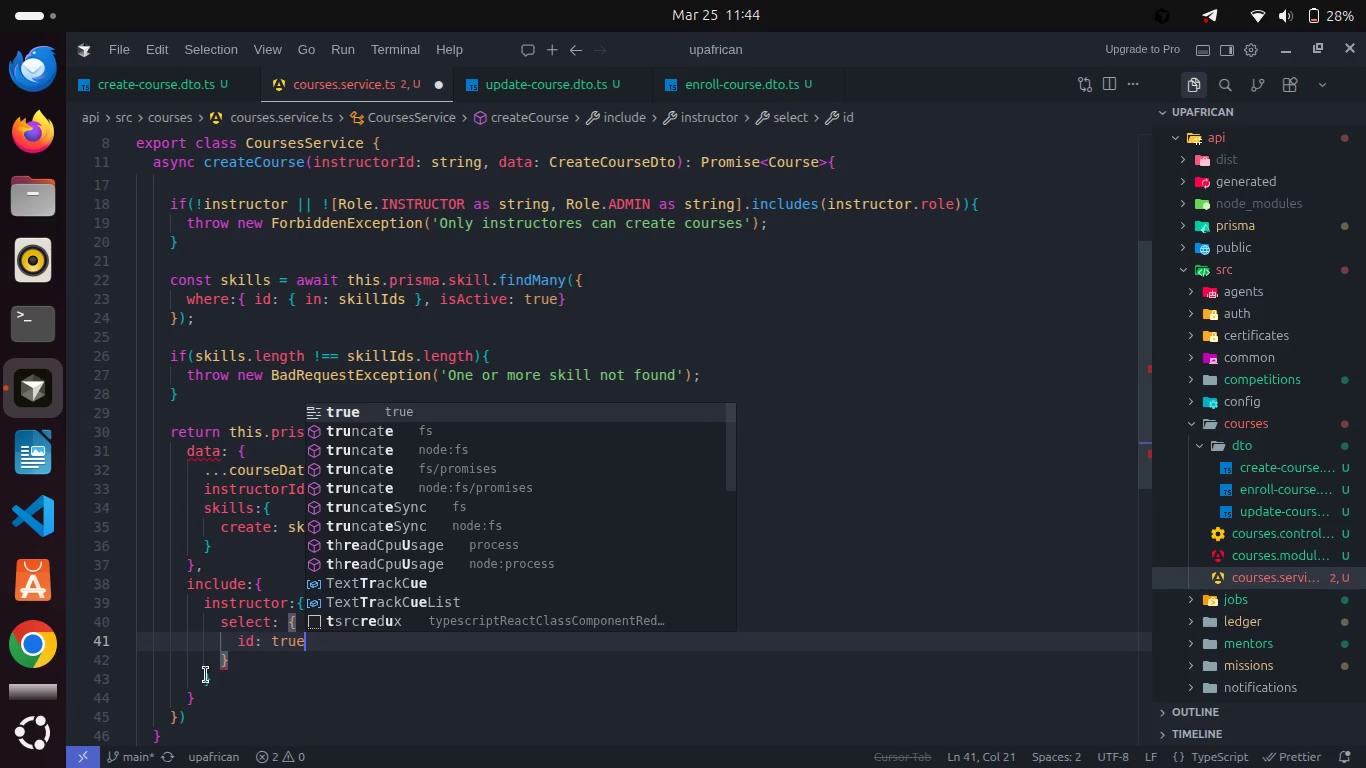 
key(Enter)
 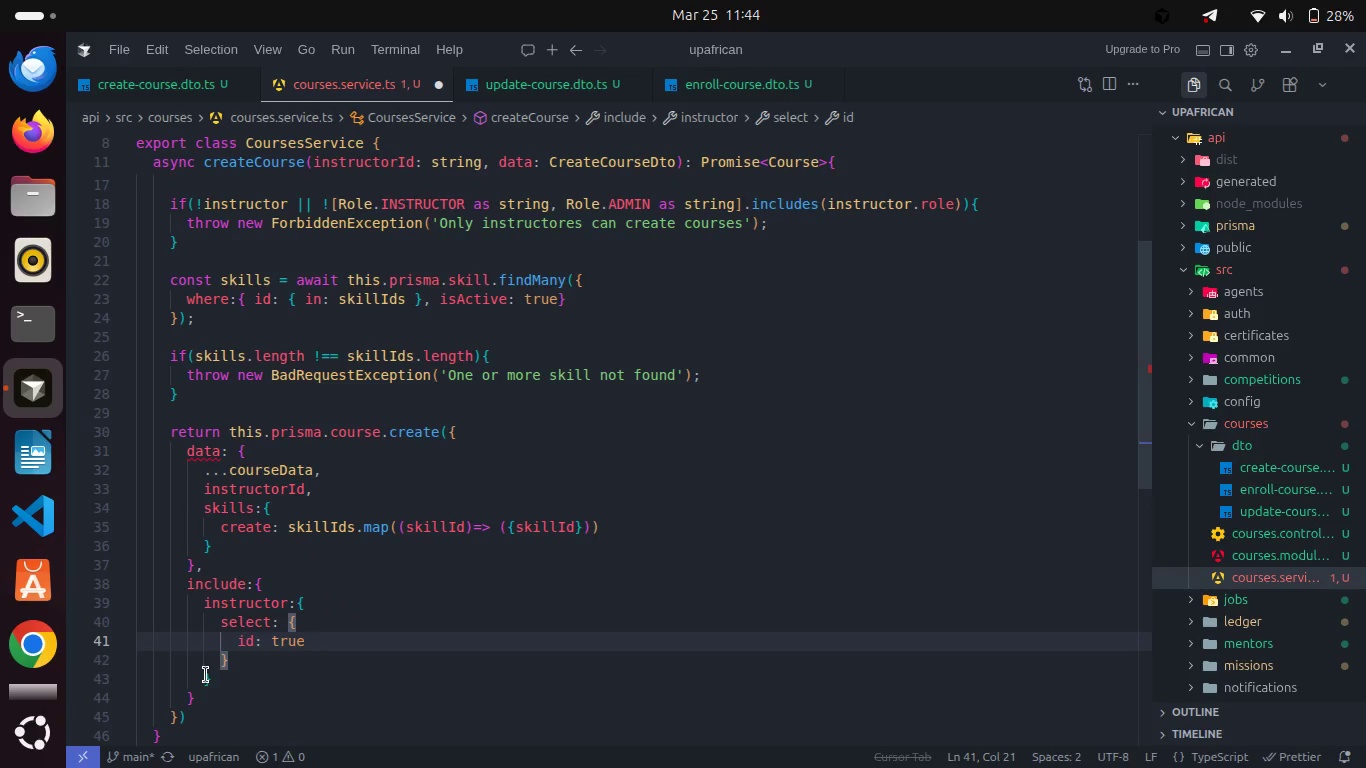 
key(Comma)
 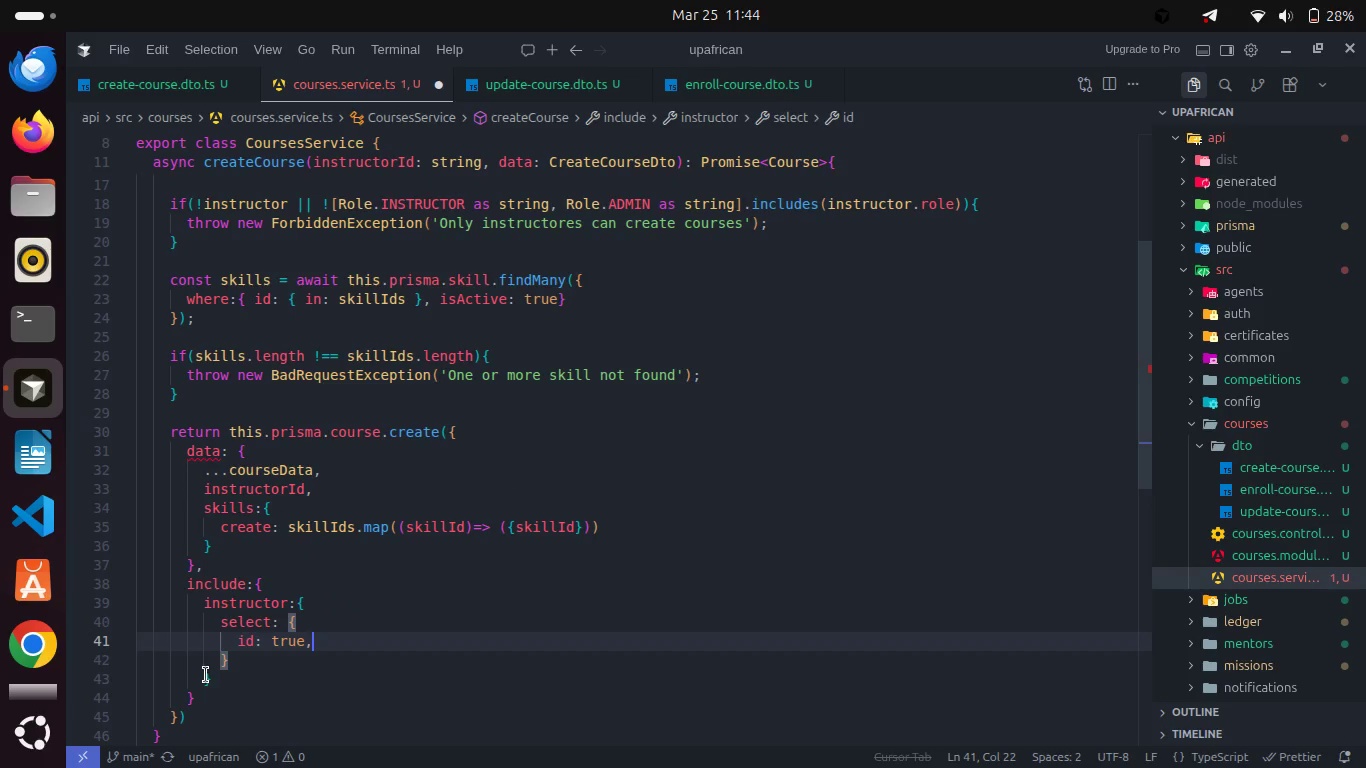 
key(Enter)
 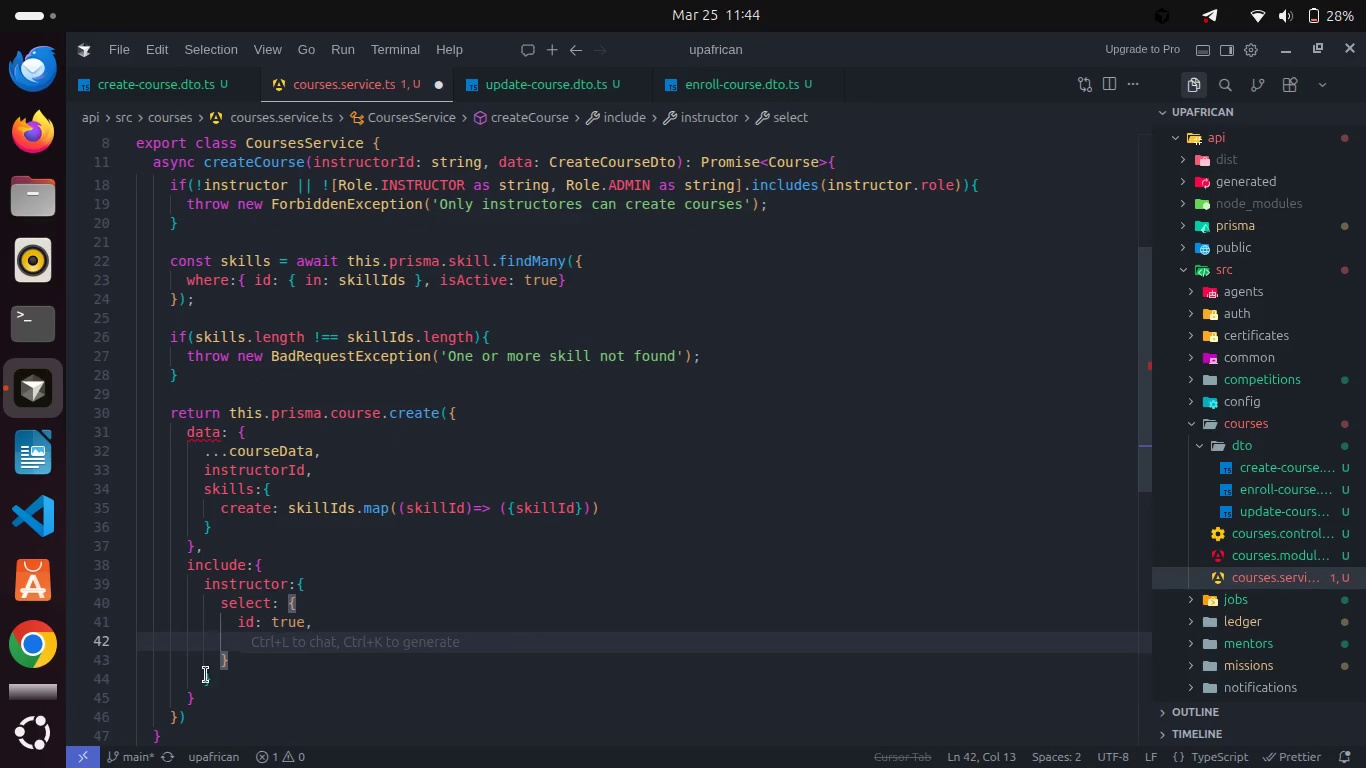 
type(first)
 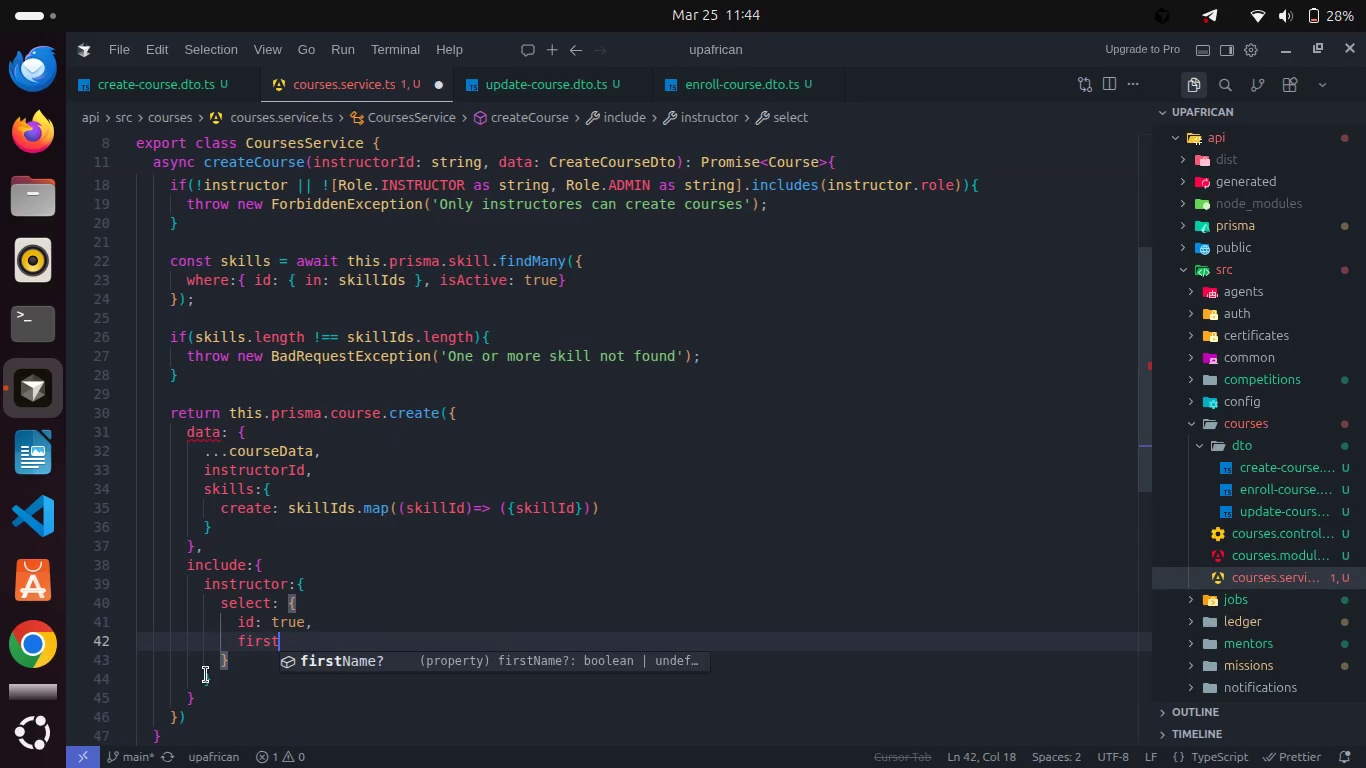 
key(Enter)
 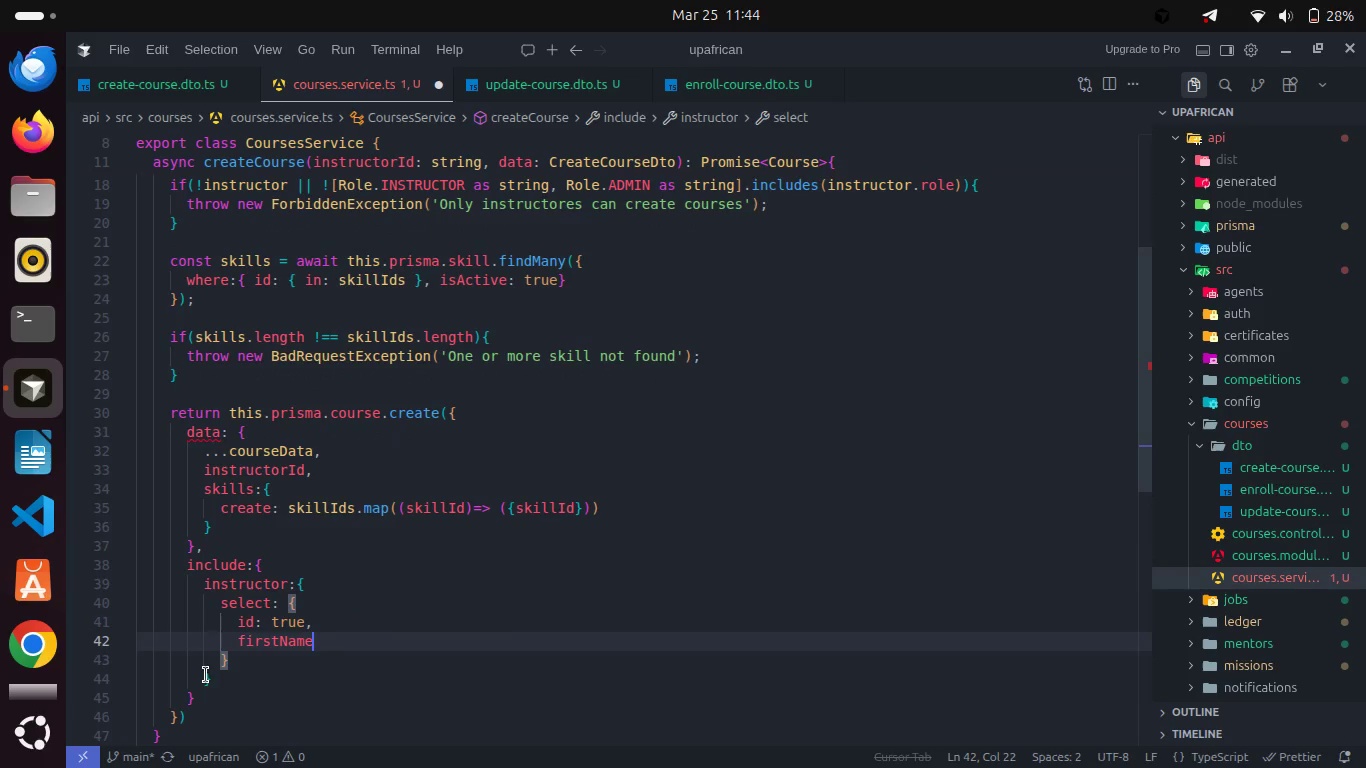 
type(: true,)
 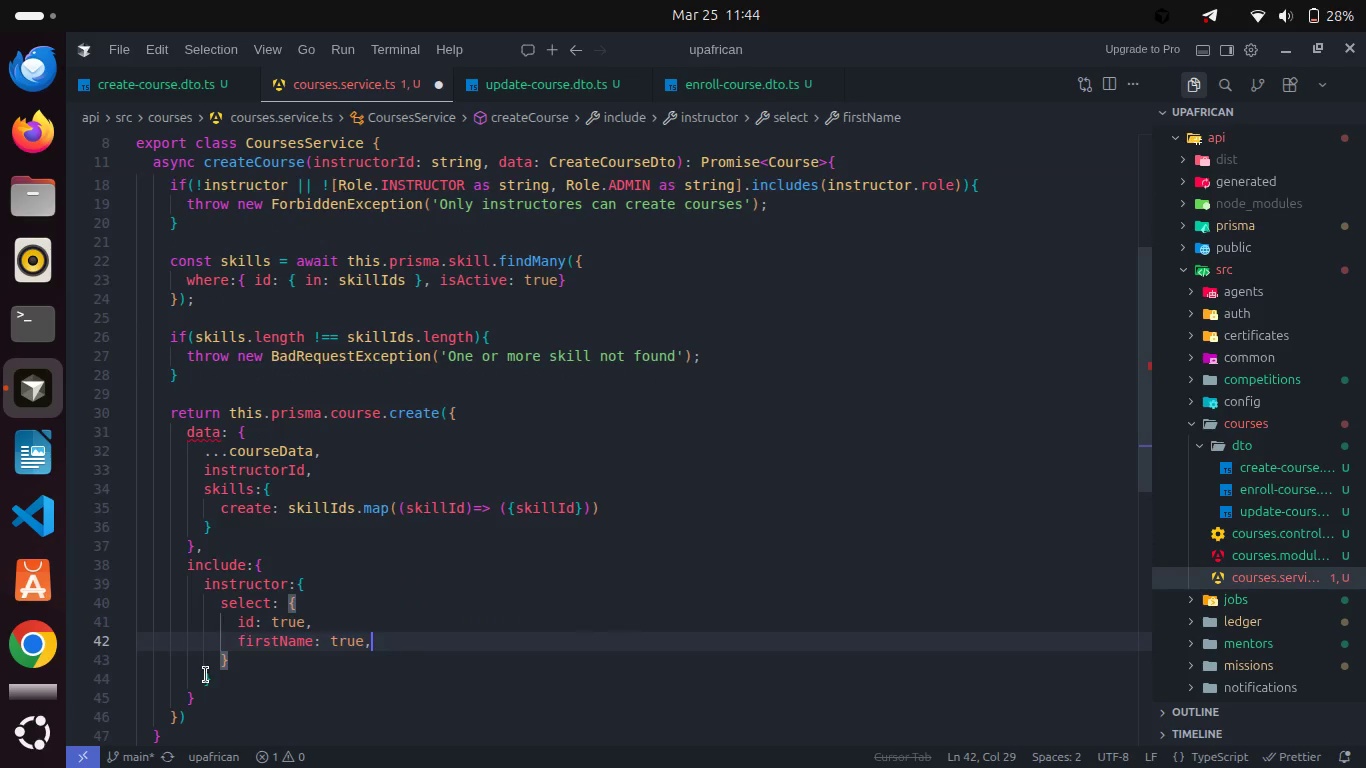 
key(Enter)
 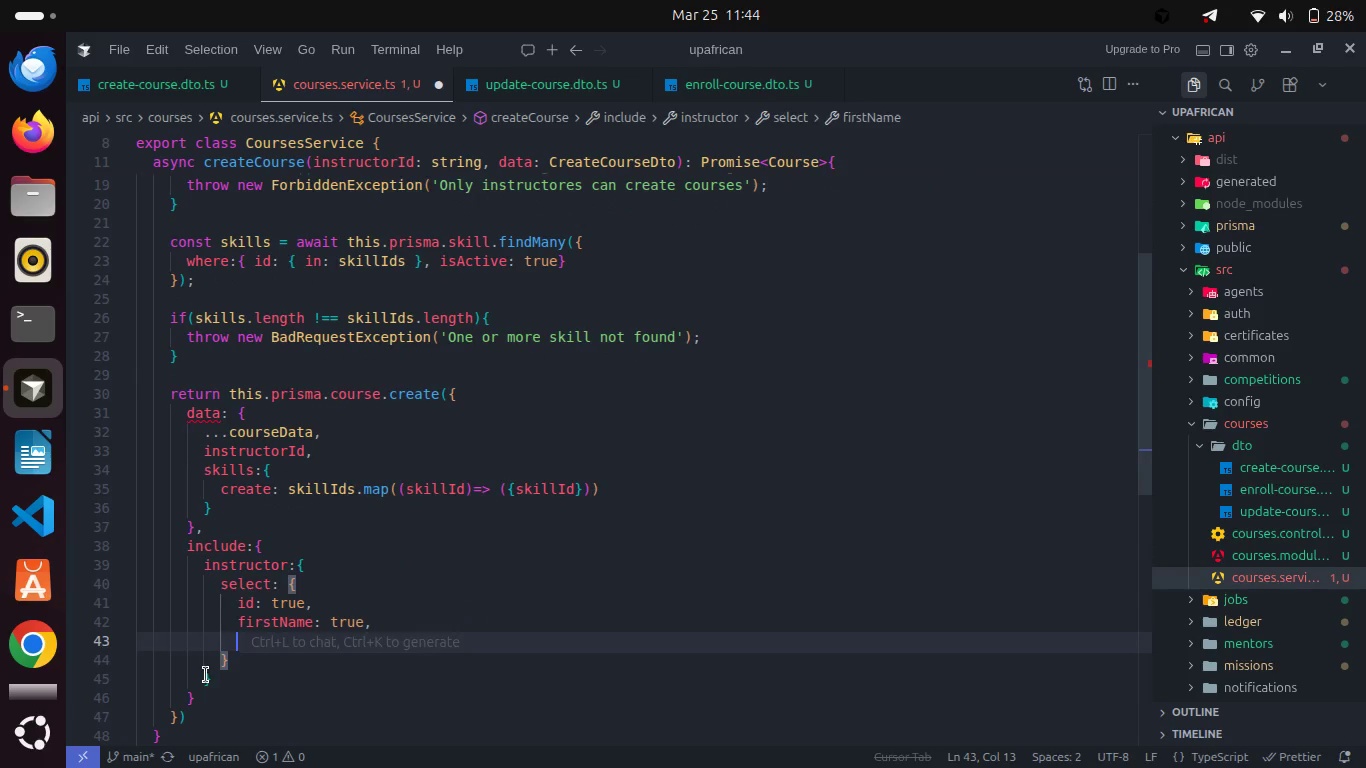 
type(last)
 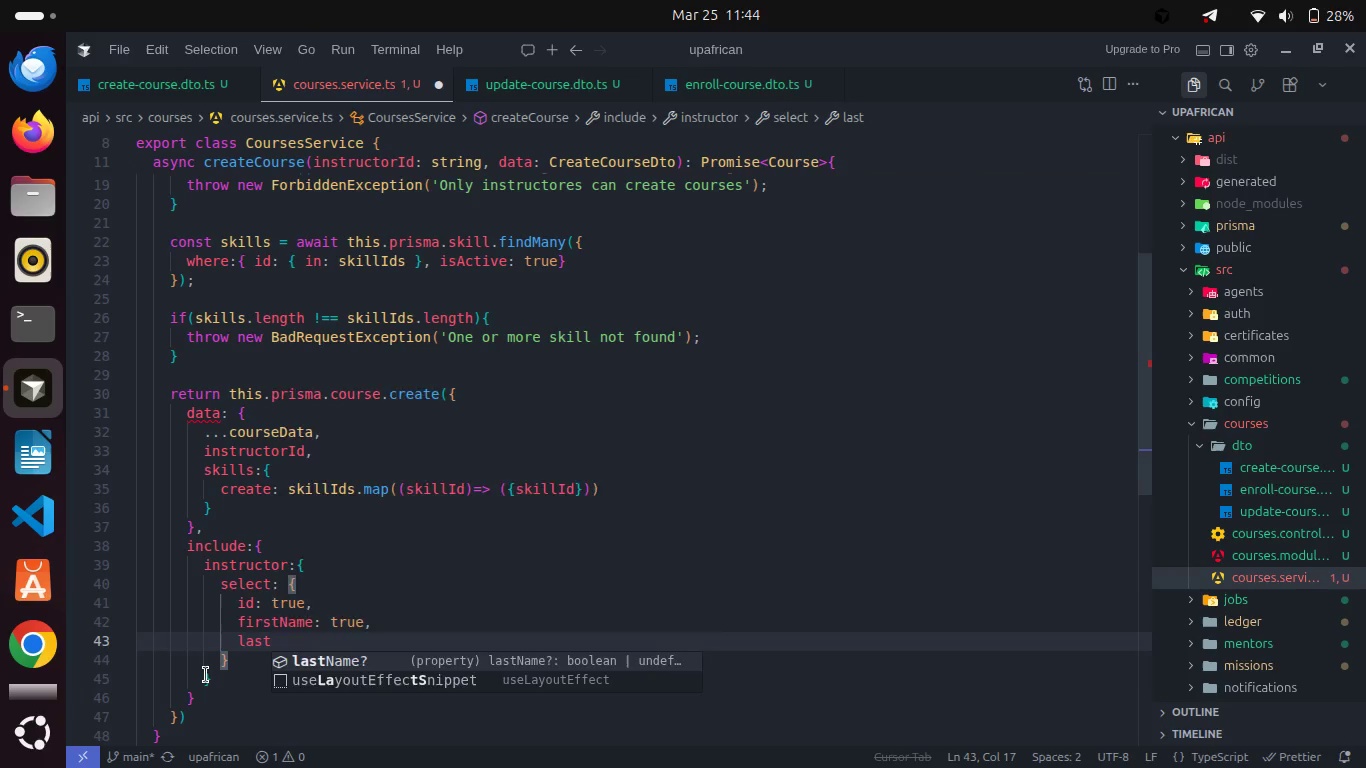 
key(Enter)
 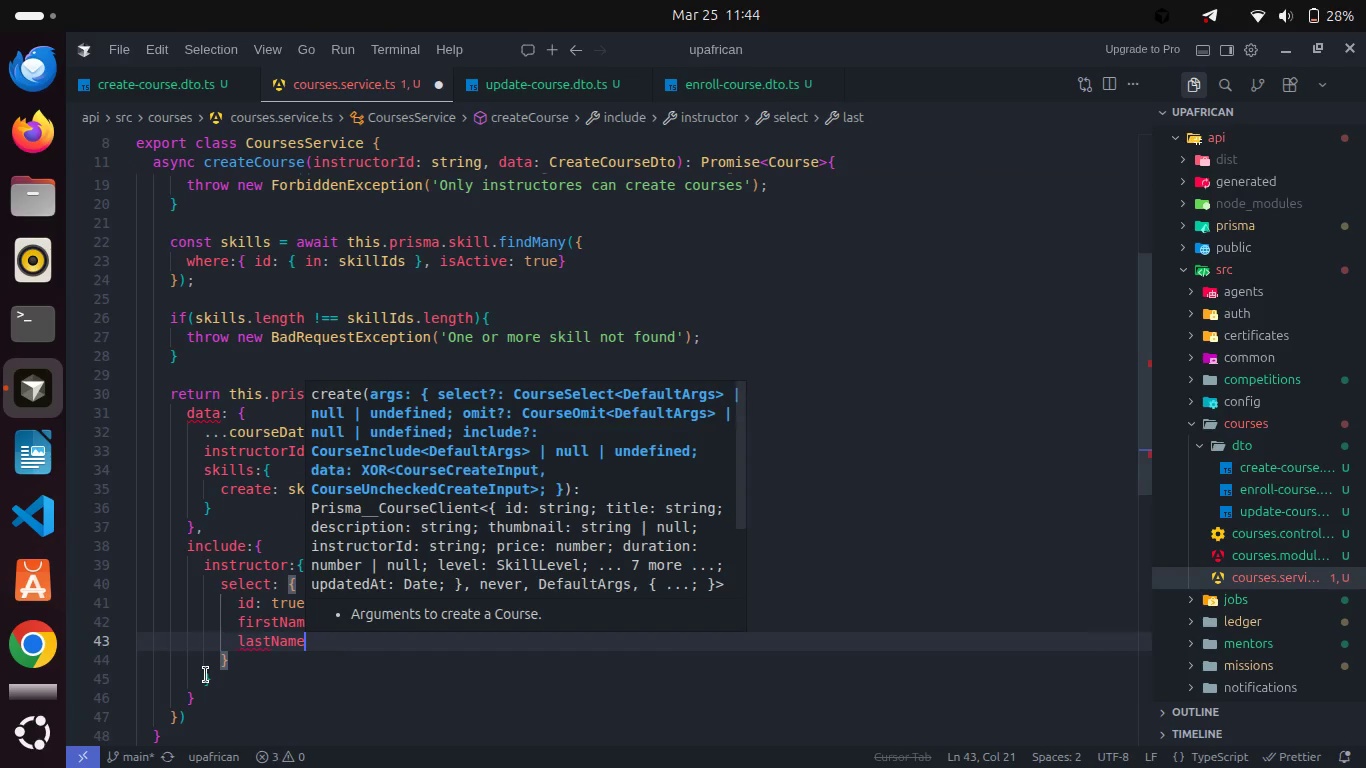 
type(: true)
 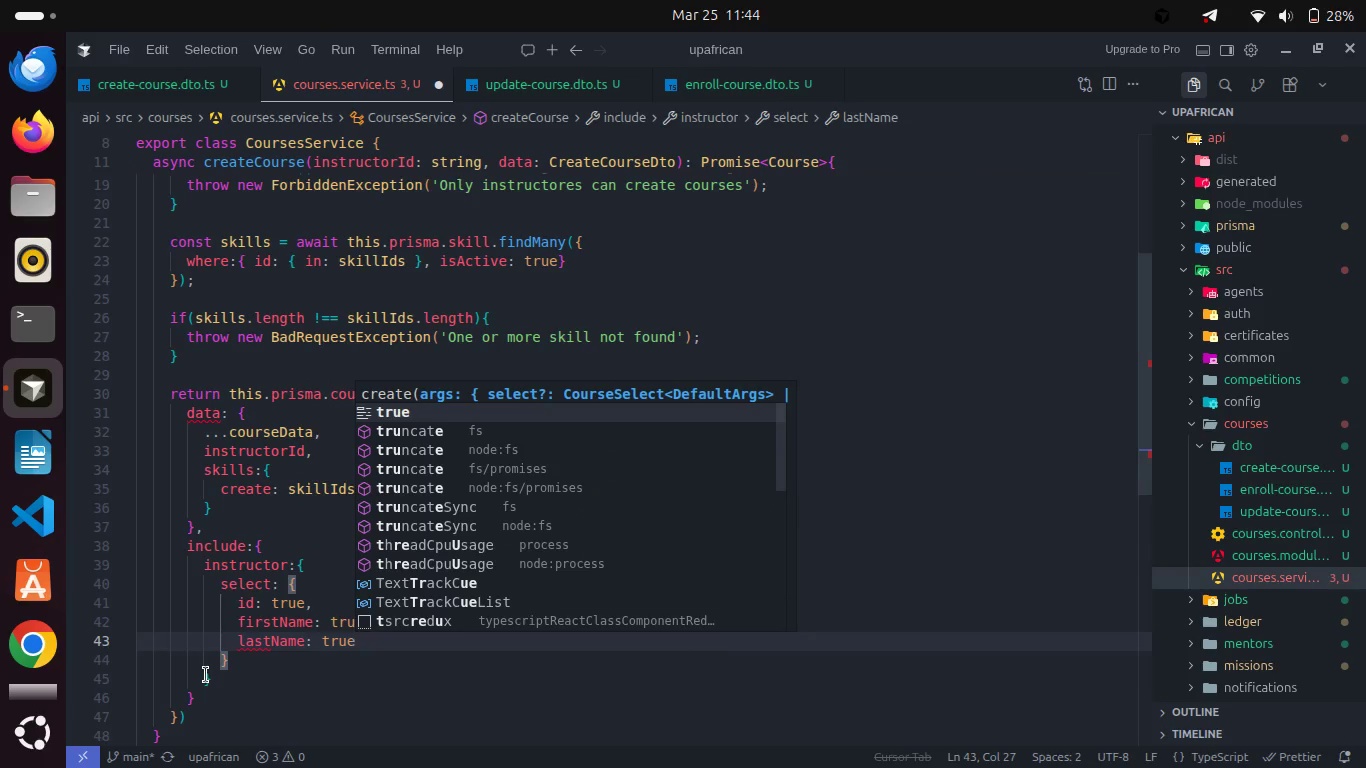 
key(Enter)
 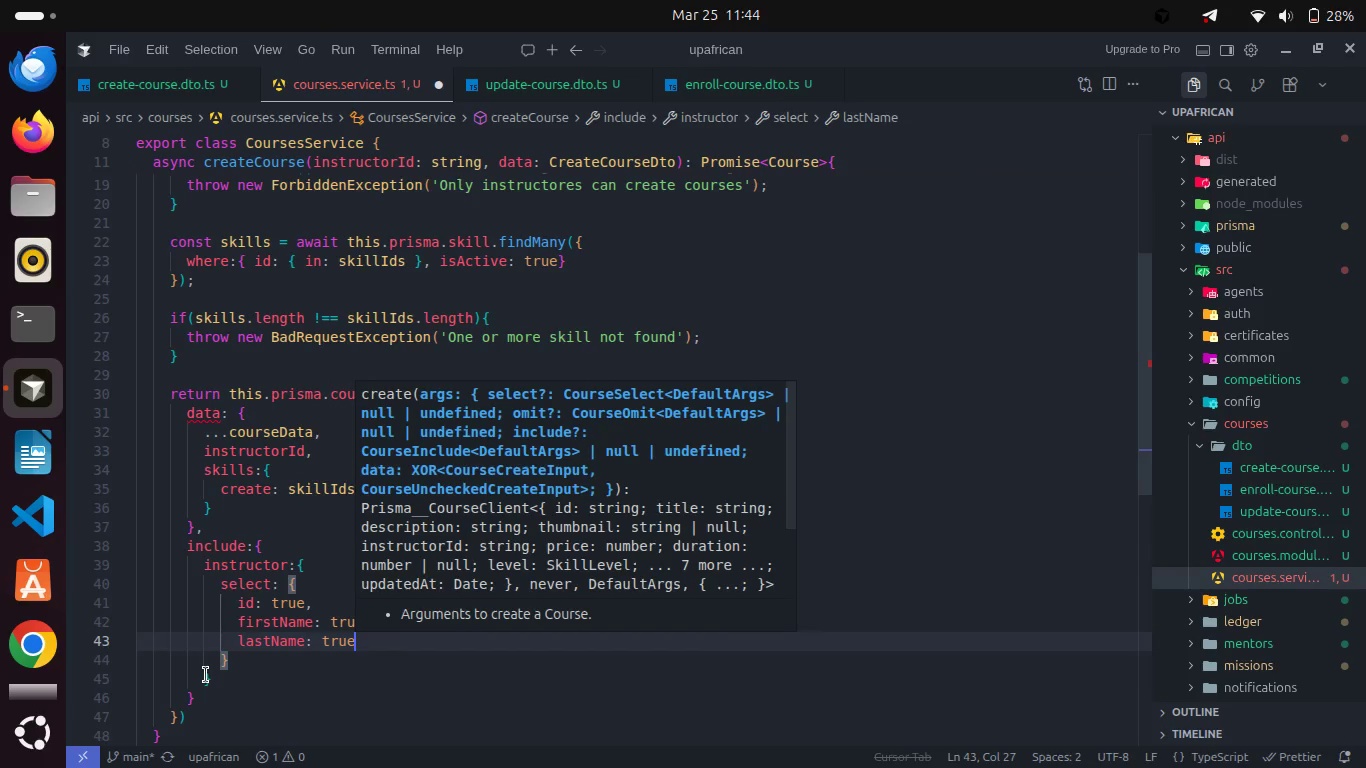 
key(Comma)
 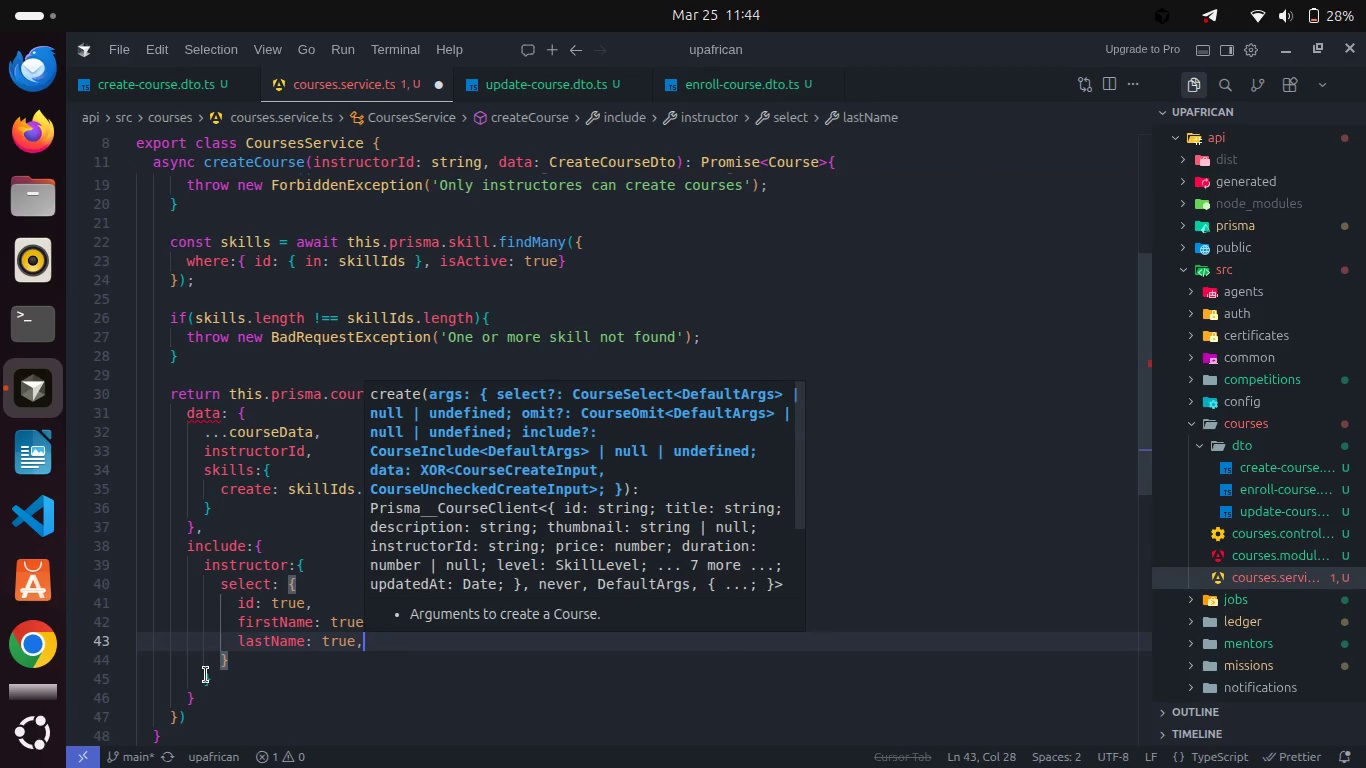 
key(Enter)
 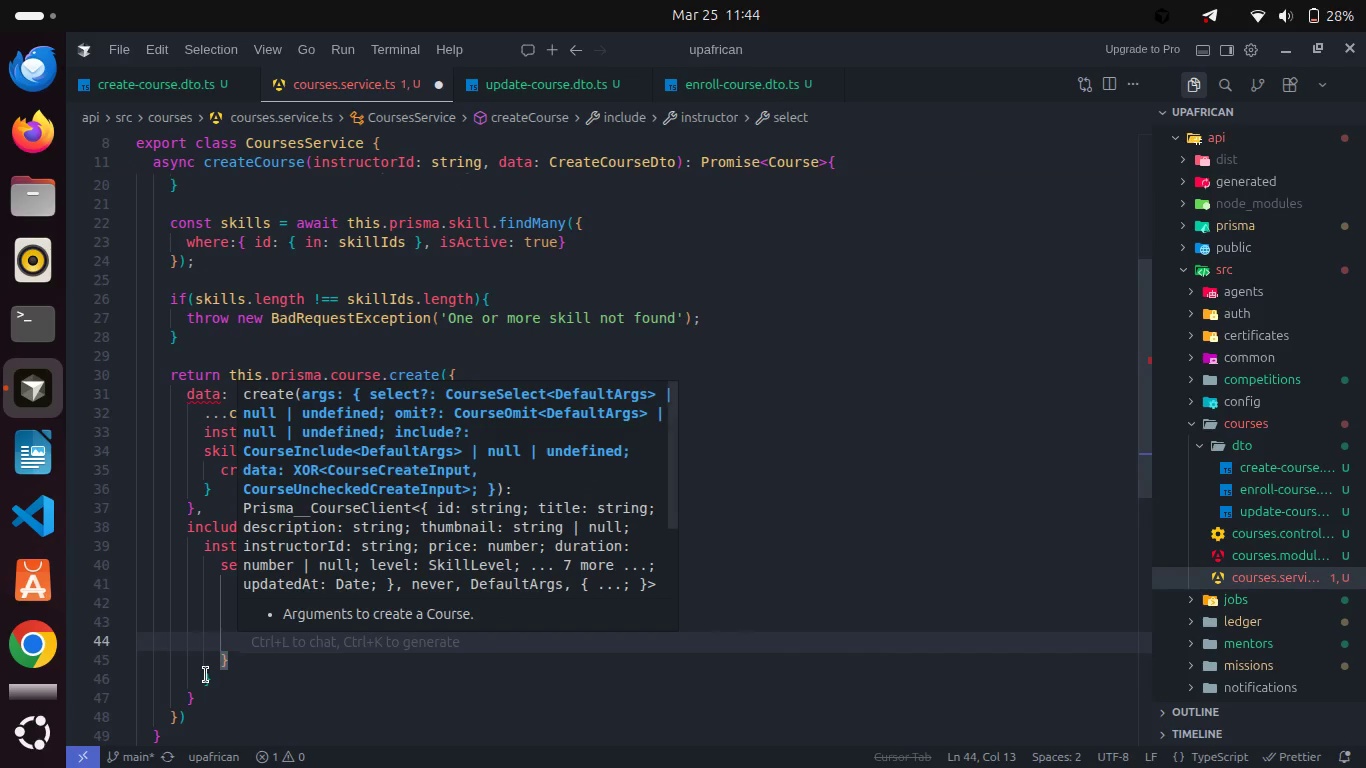 
type(ava)
 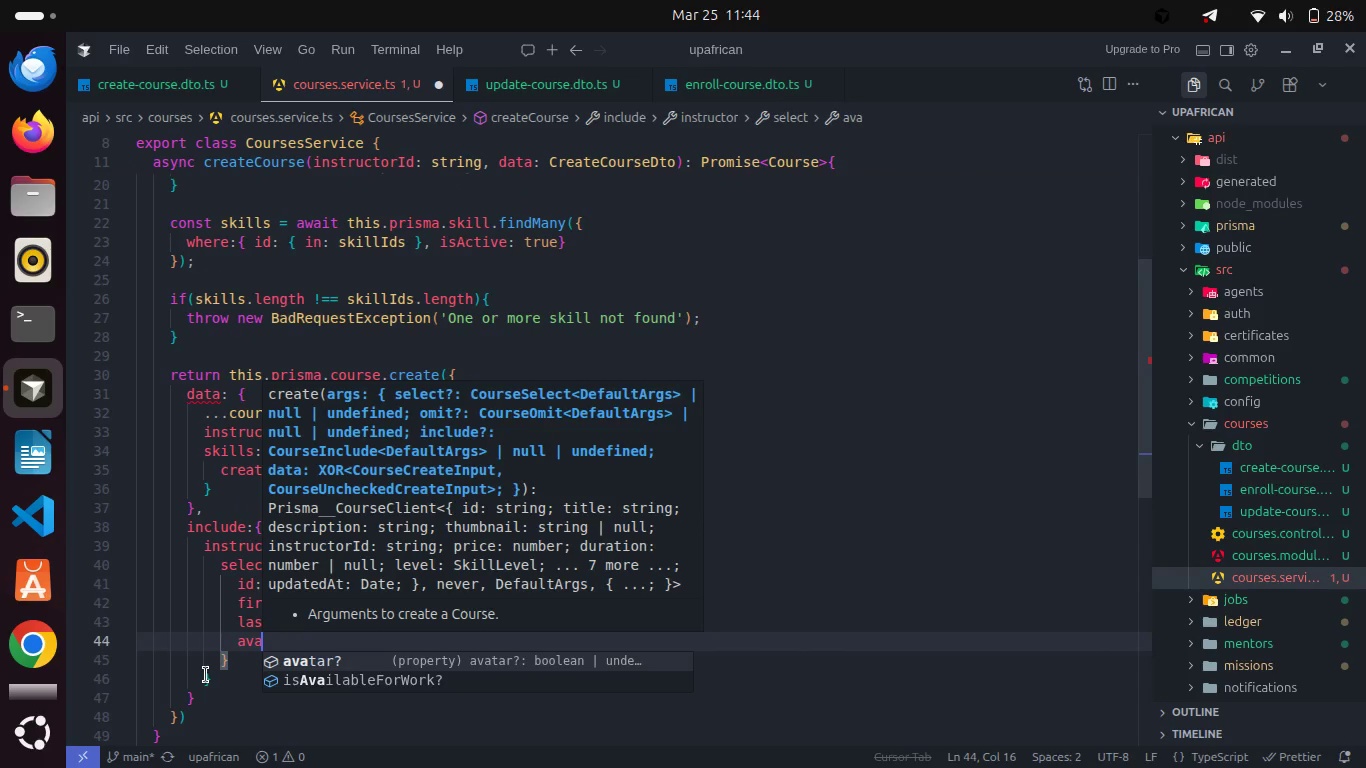 
key(Enter)
 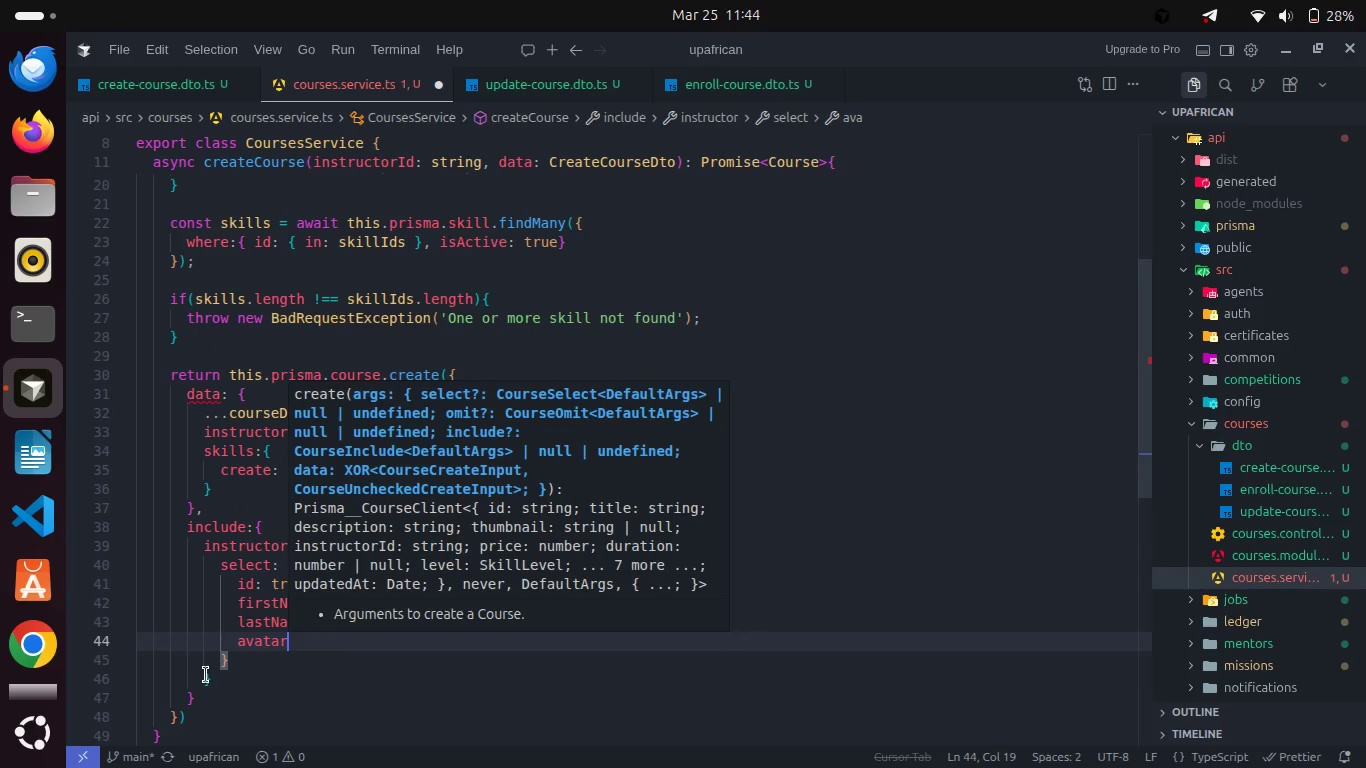 
type(: true;)
key(Backspace)
type(,)
 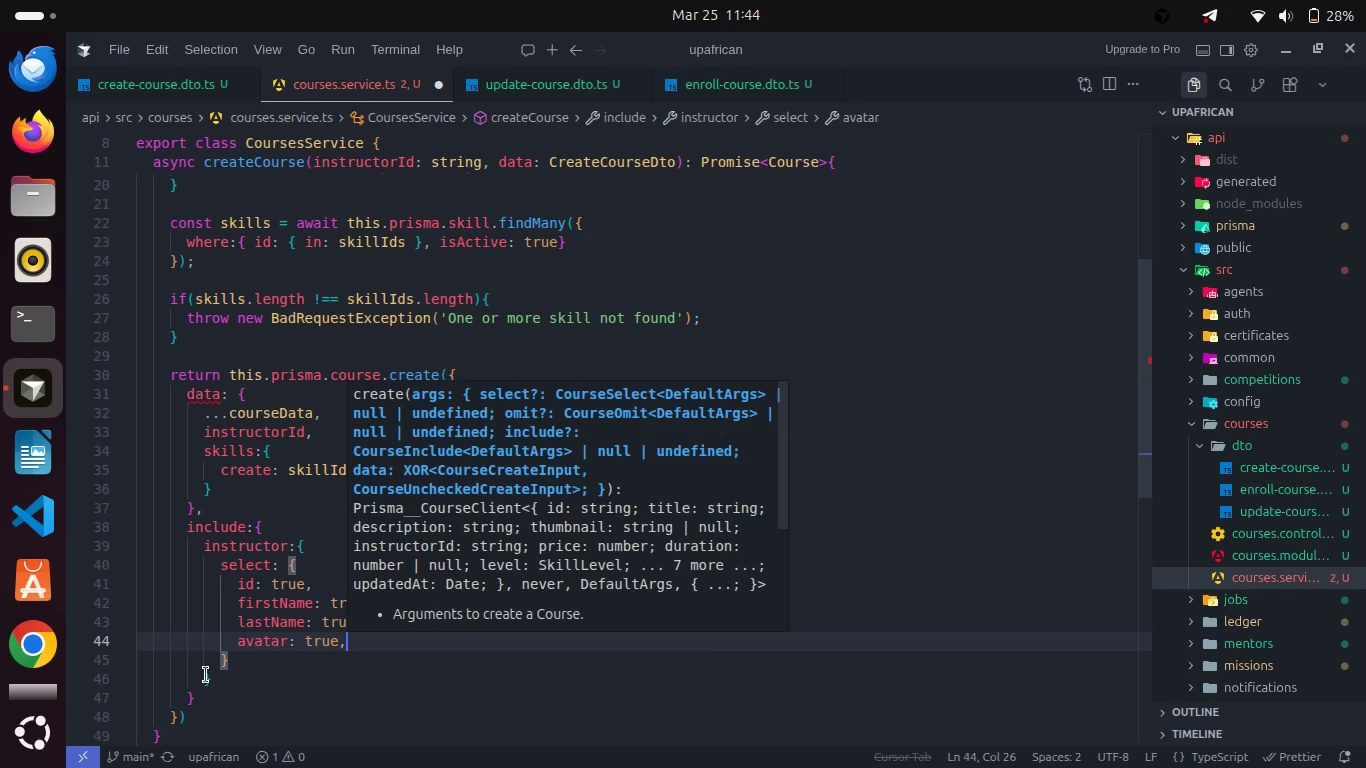 
key(Control+S)
 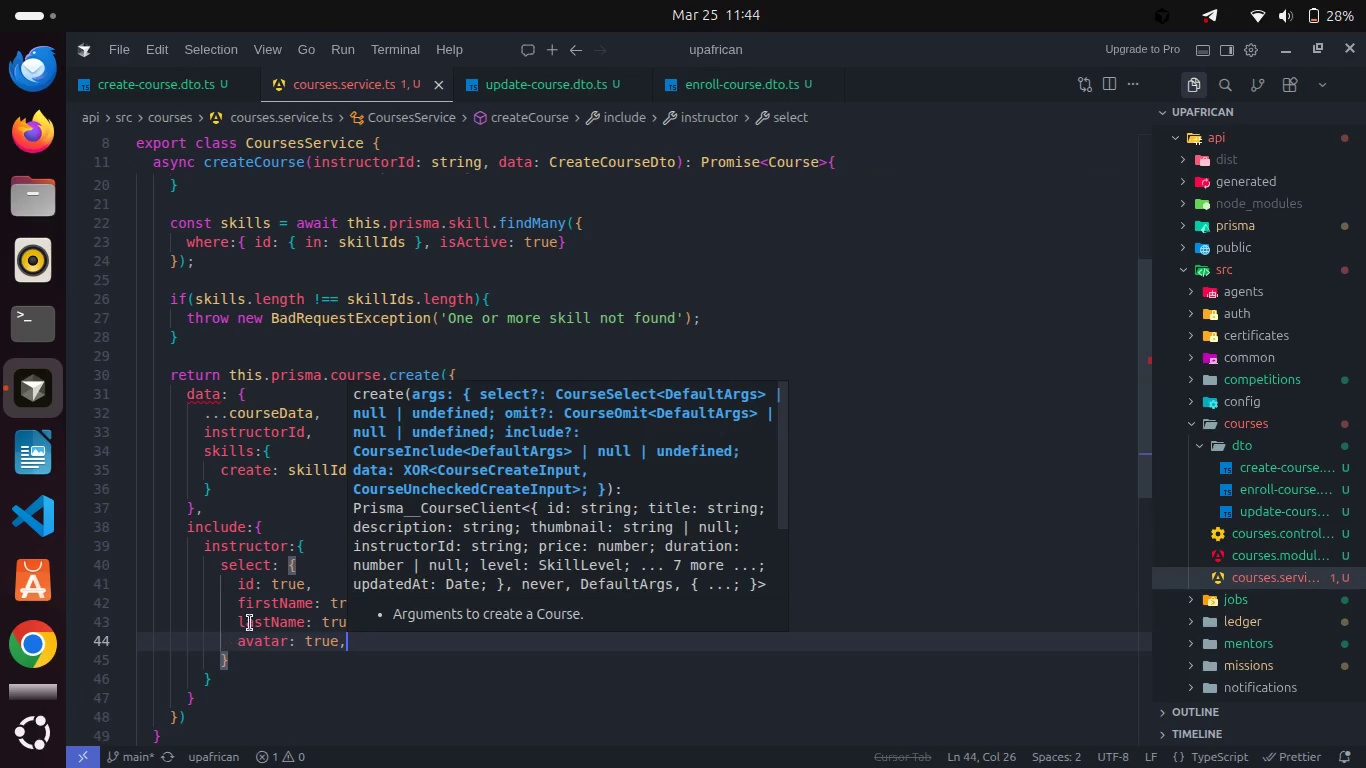 
left_click([250, 623])
 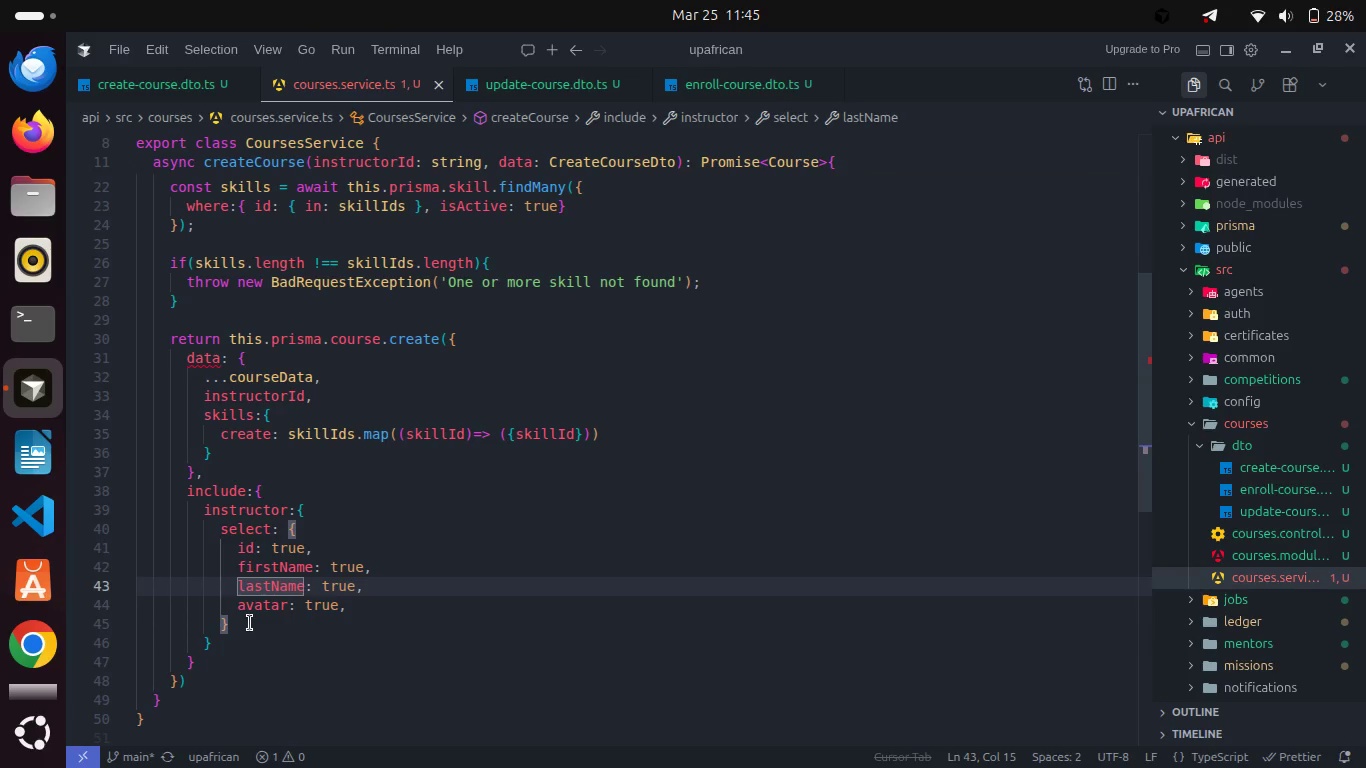 
wait(14.54)
 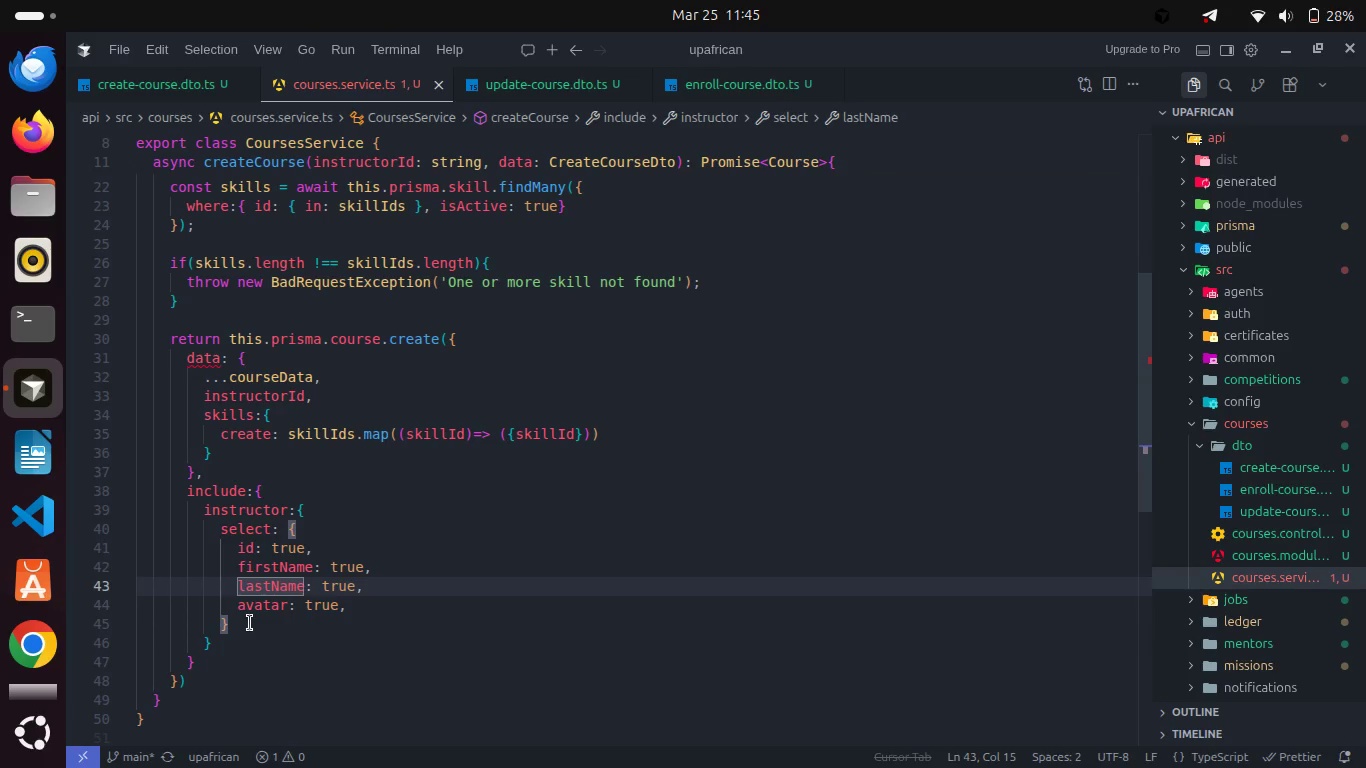 
left_click([313, 504])
 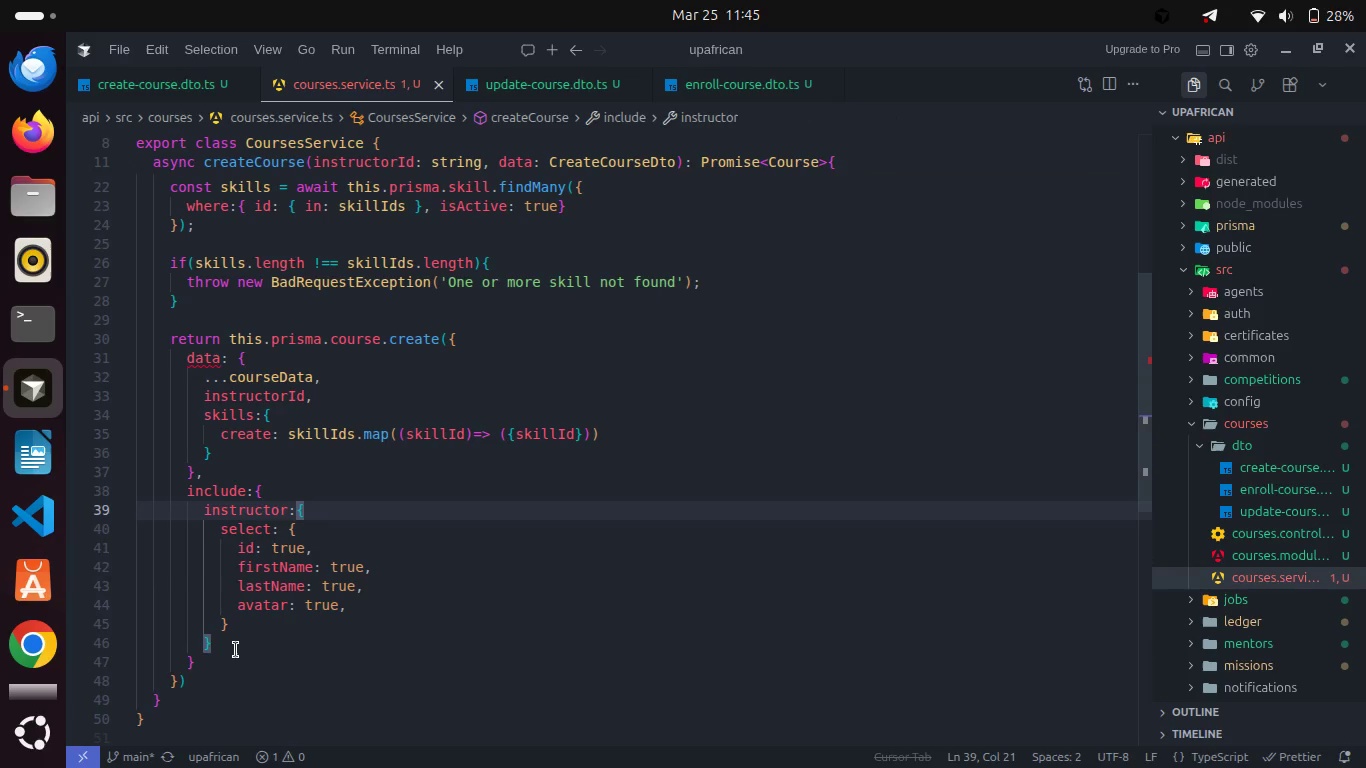 
left_click([236, 650])
 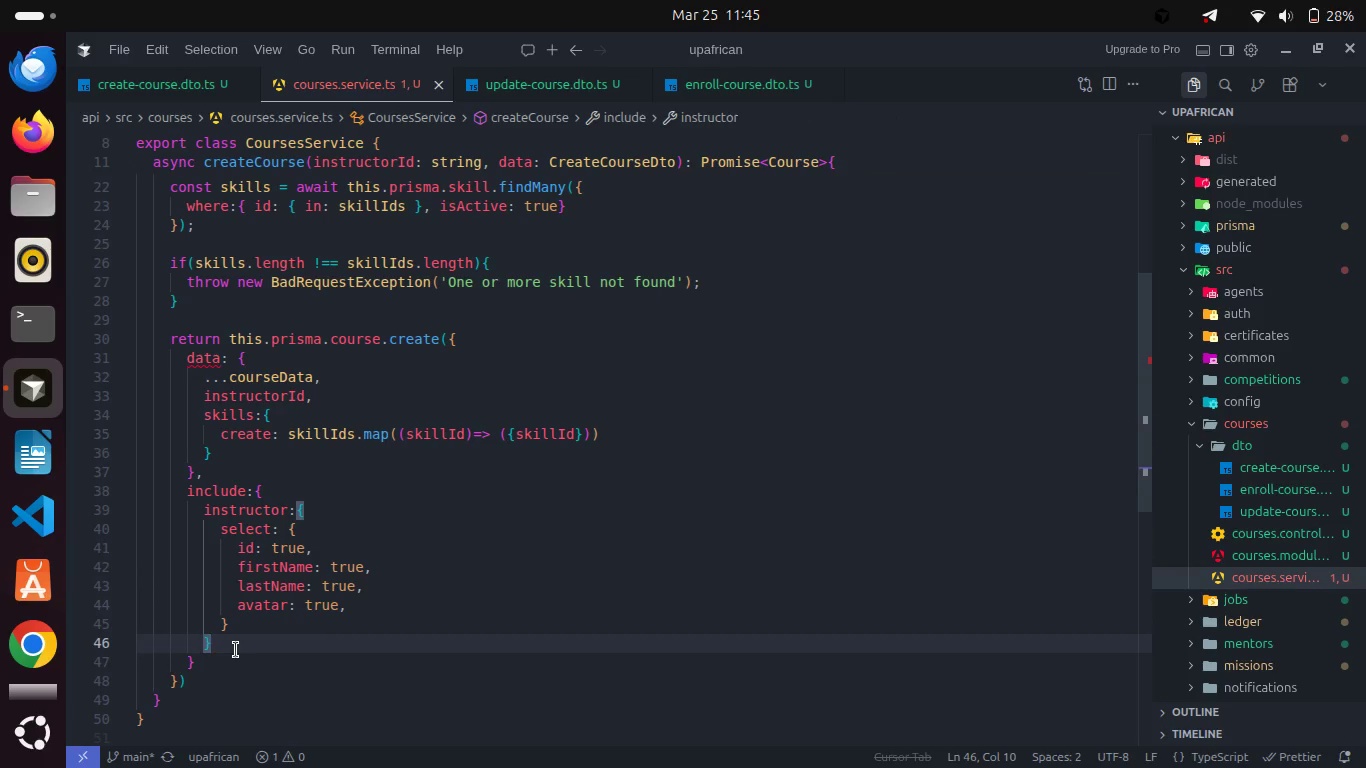 
key(Comma)
 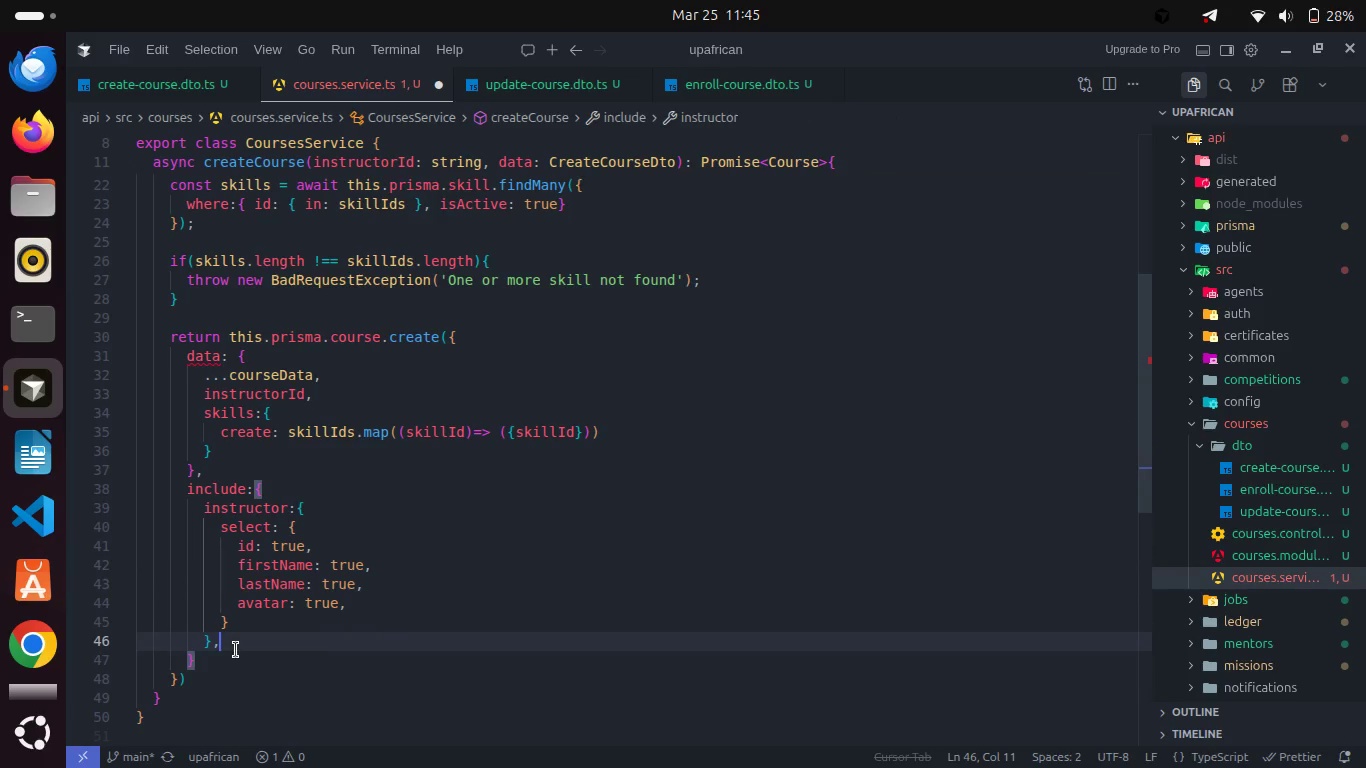 
key(Enter)
 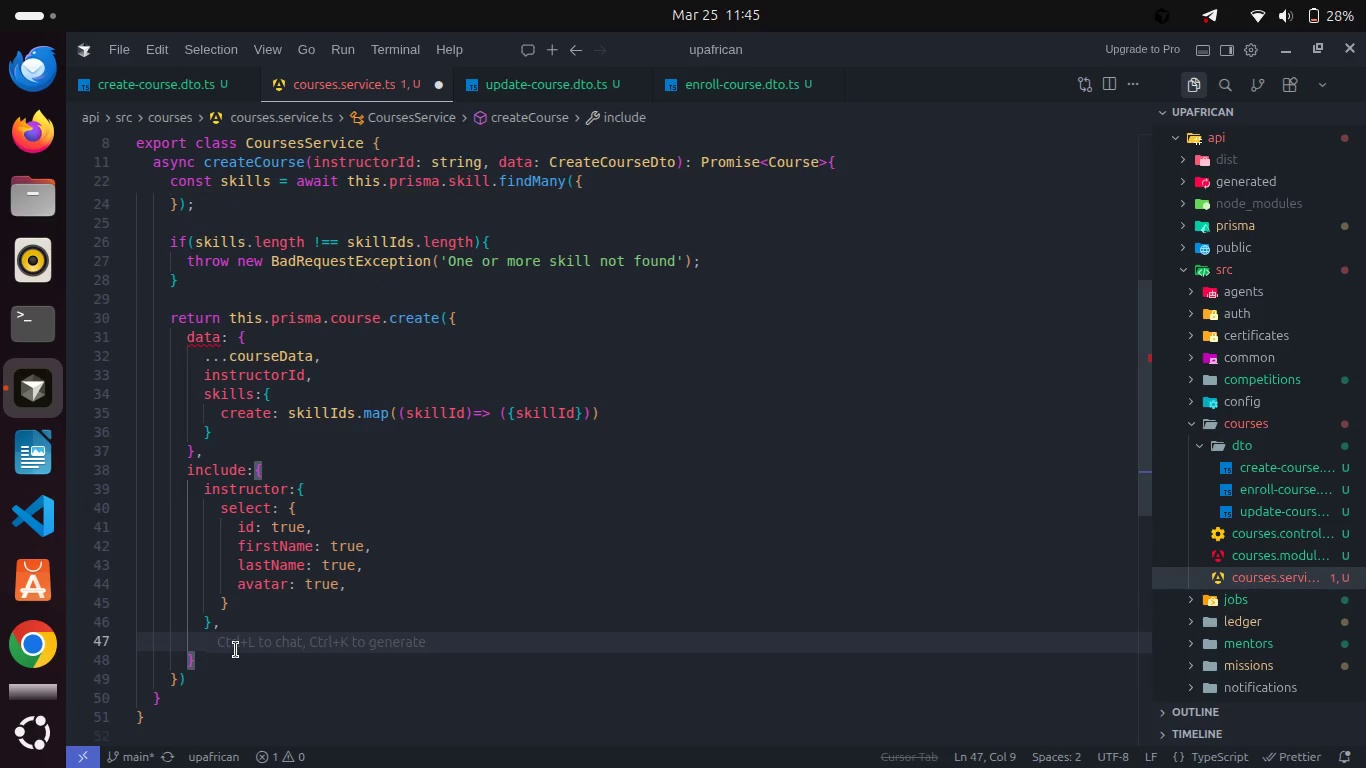 
type(skill)
 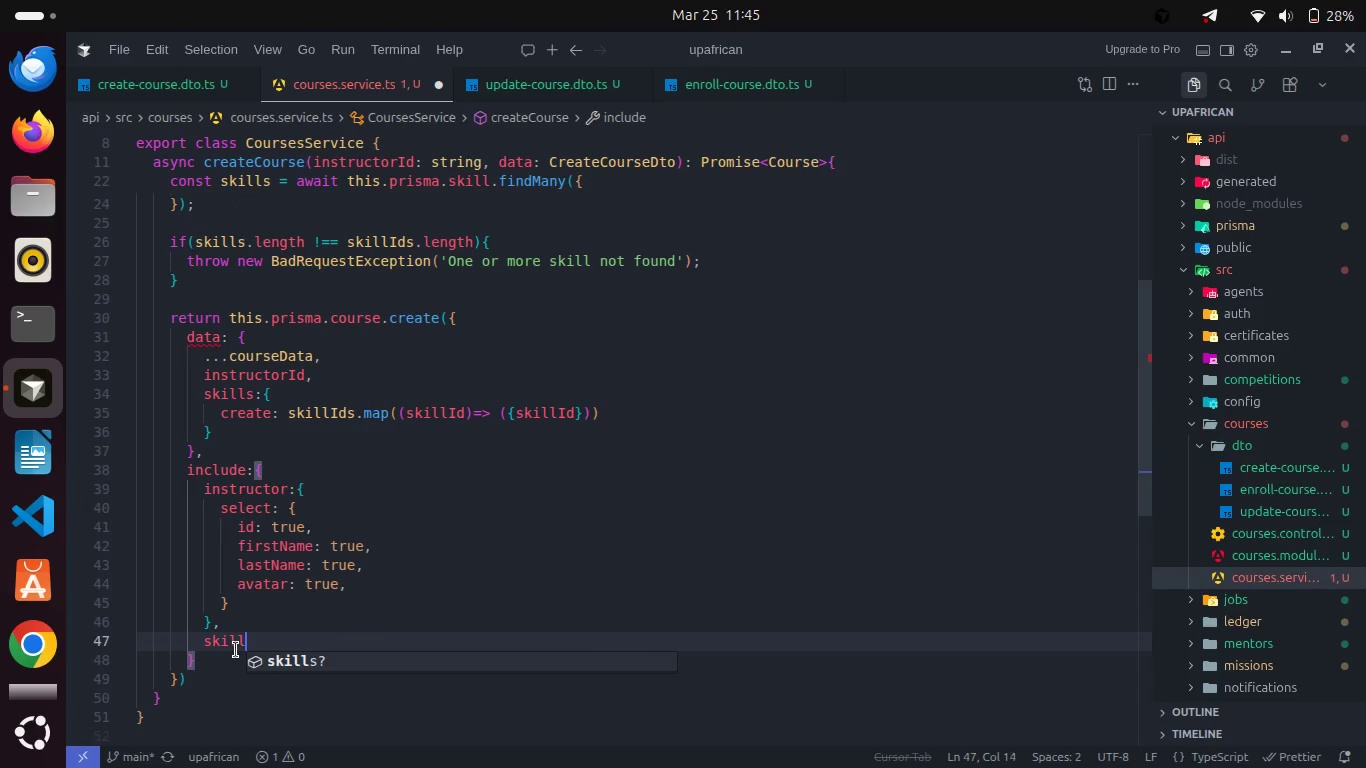 
key(Enter)
 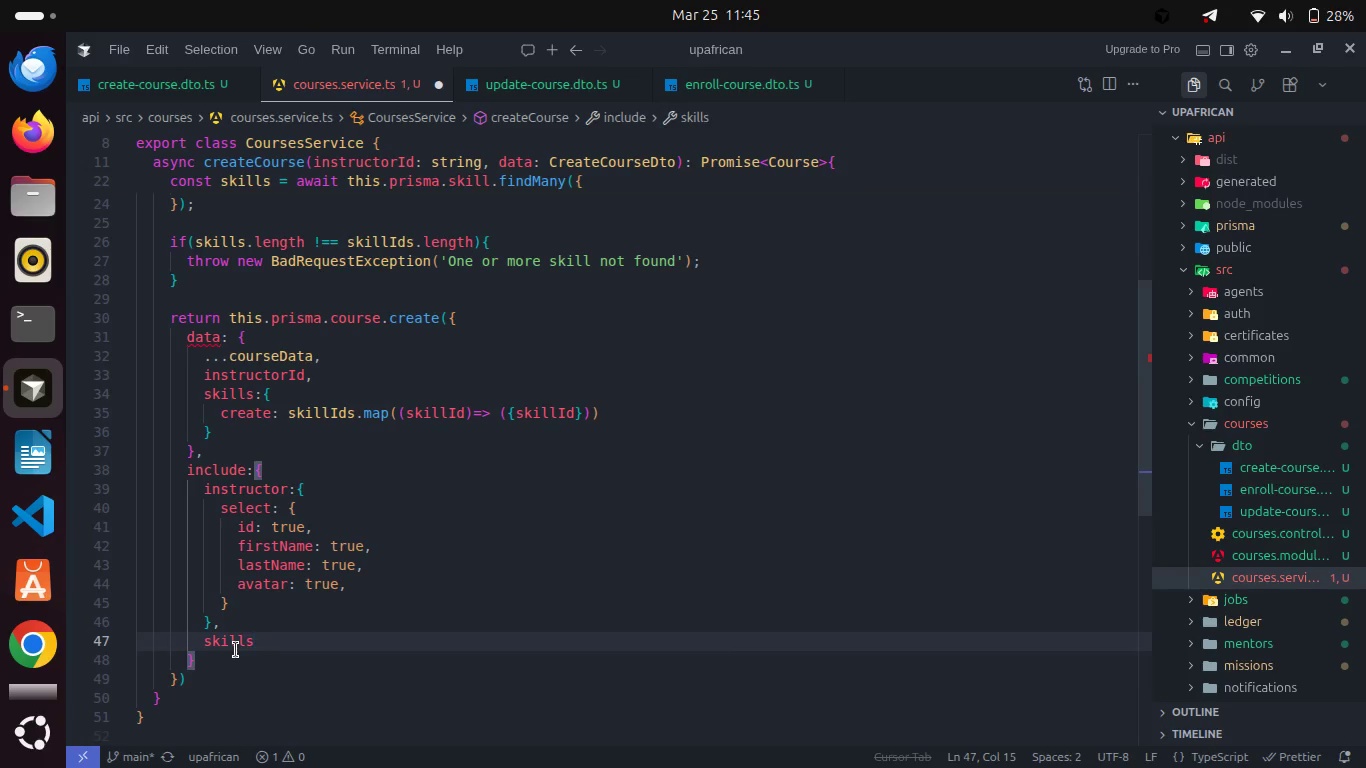 
key(Shift+ShiftRight)
 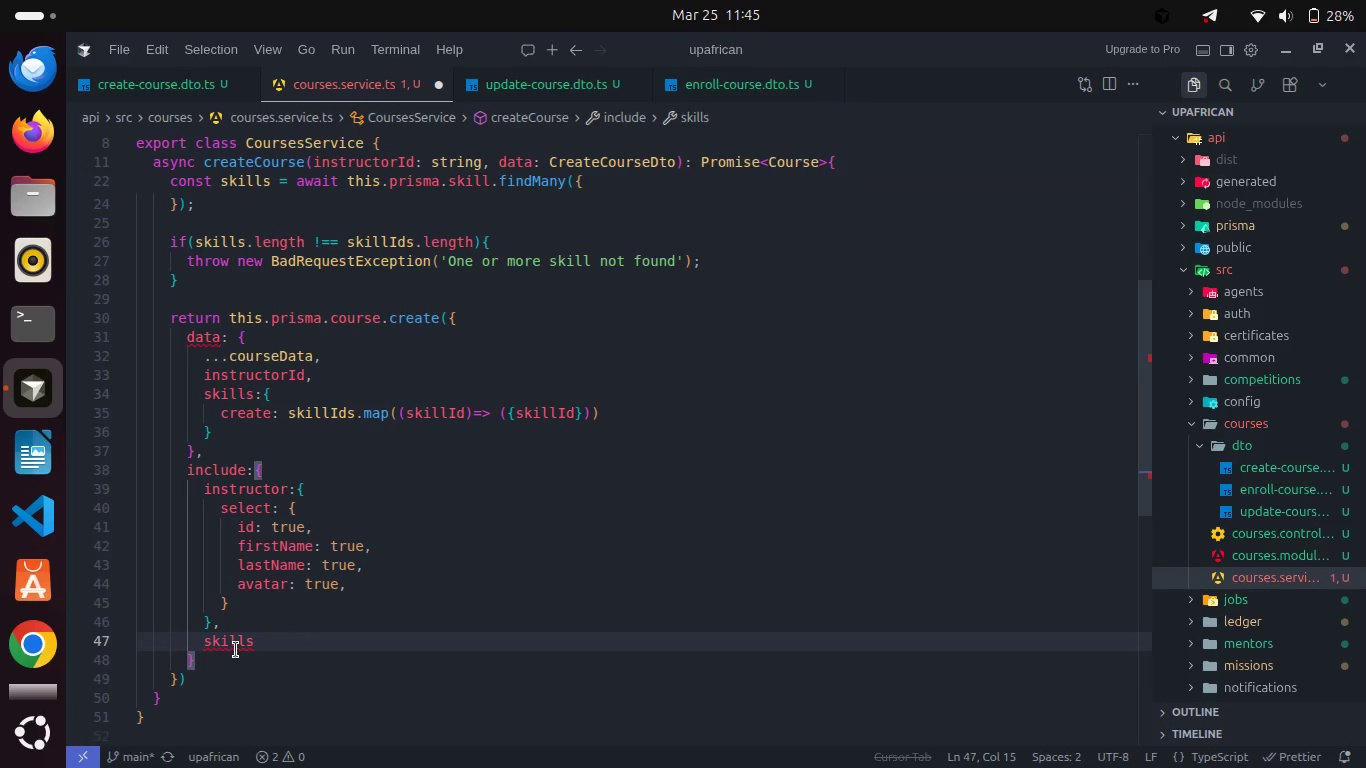 
key(Shift+Semicolon)
 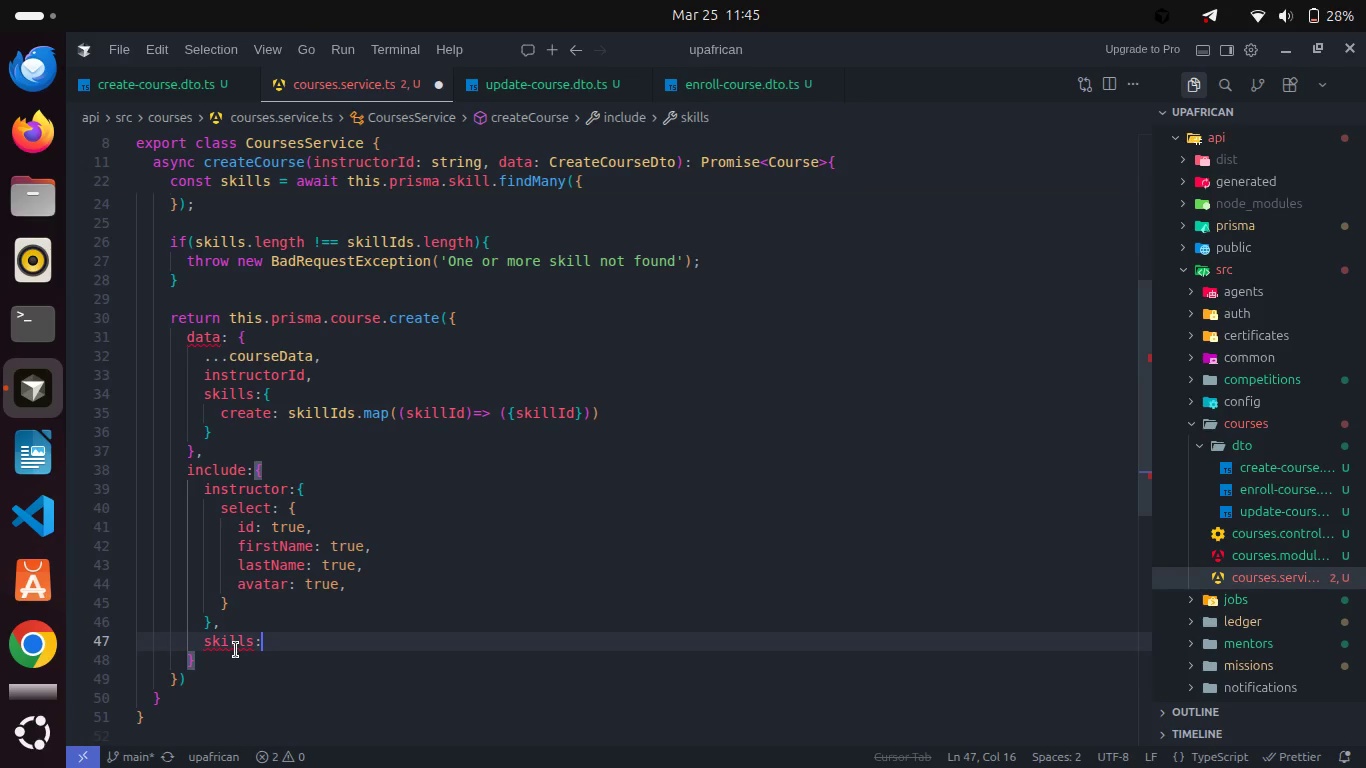 
key(Shift+BracketLeft)
 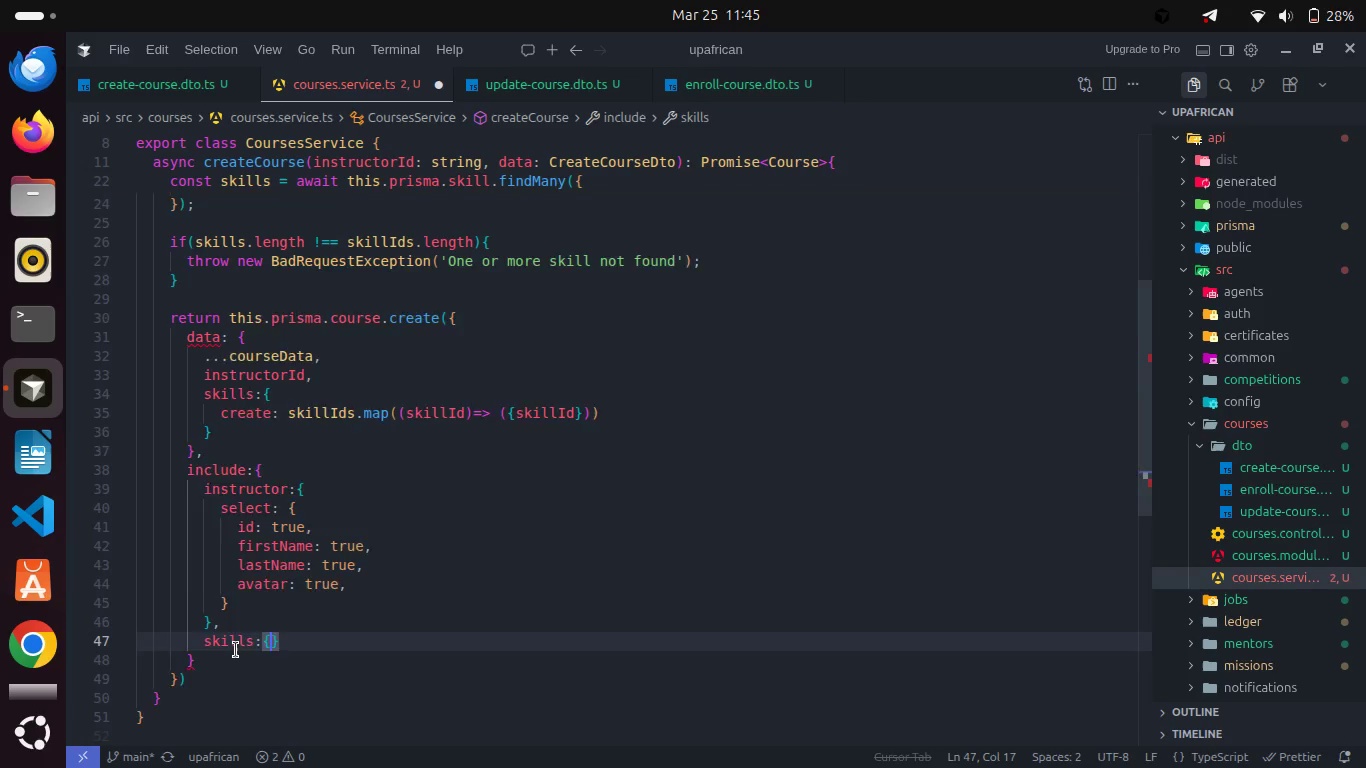 
key(Enter)
 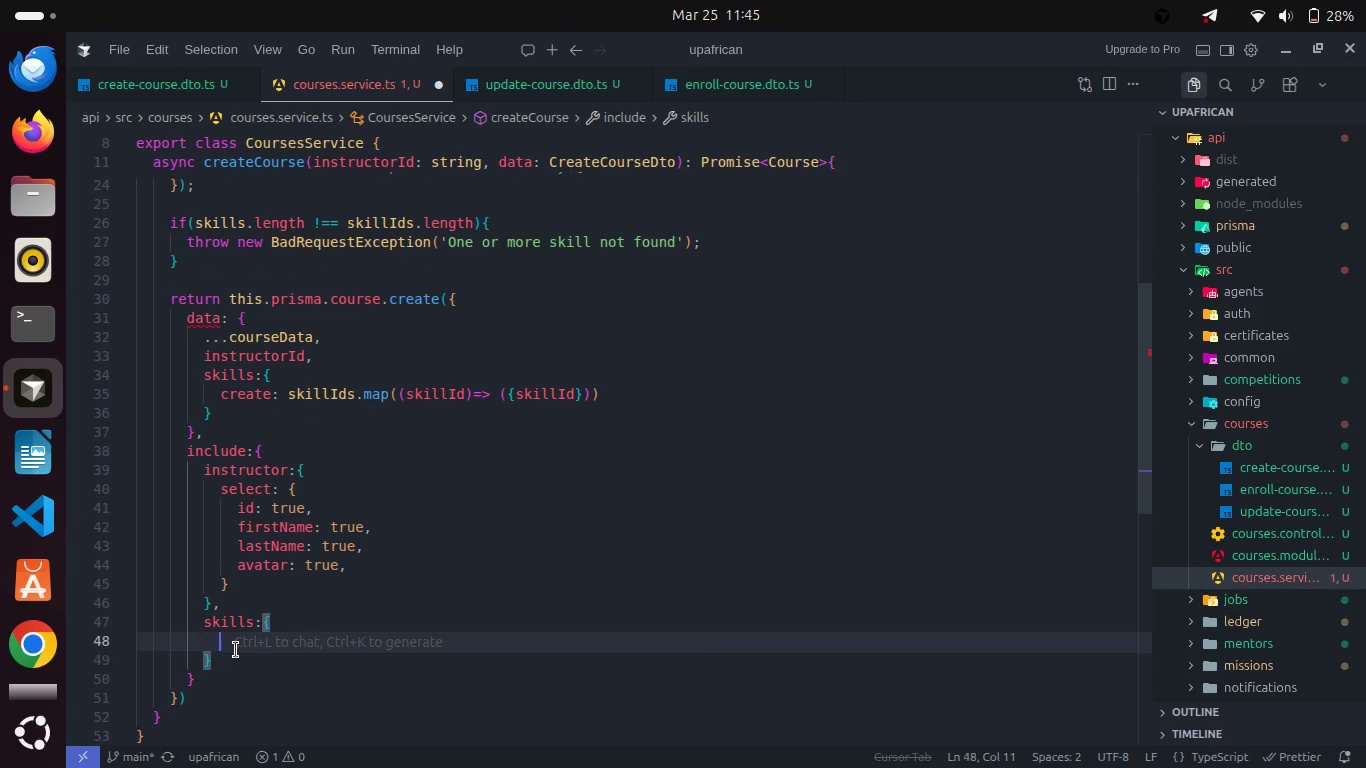 
type(incl)
 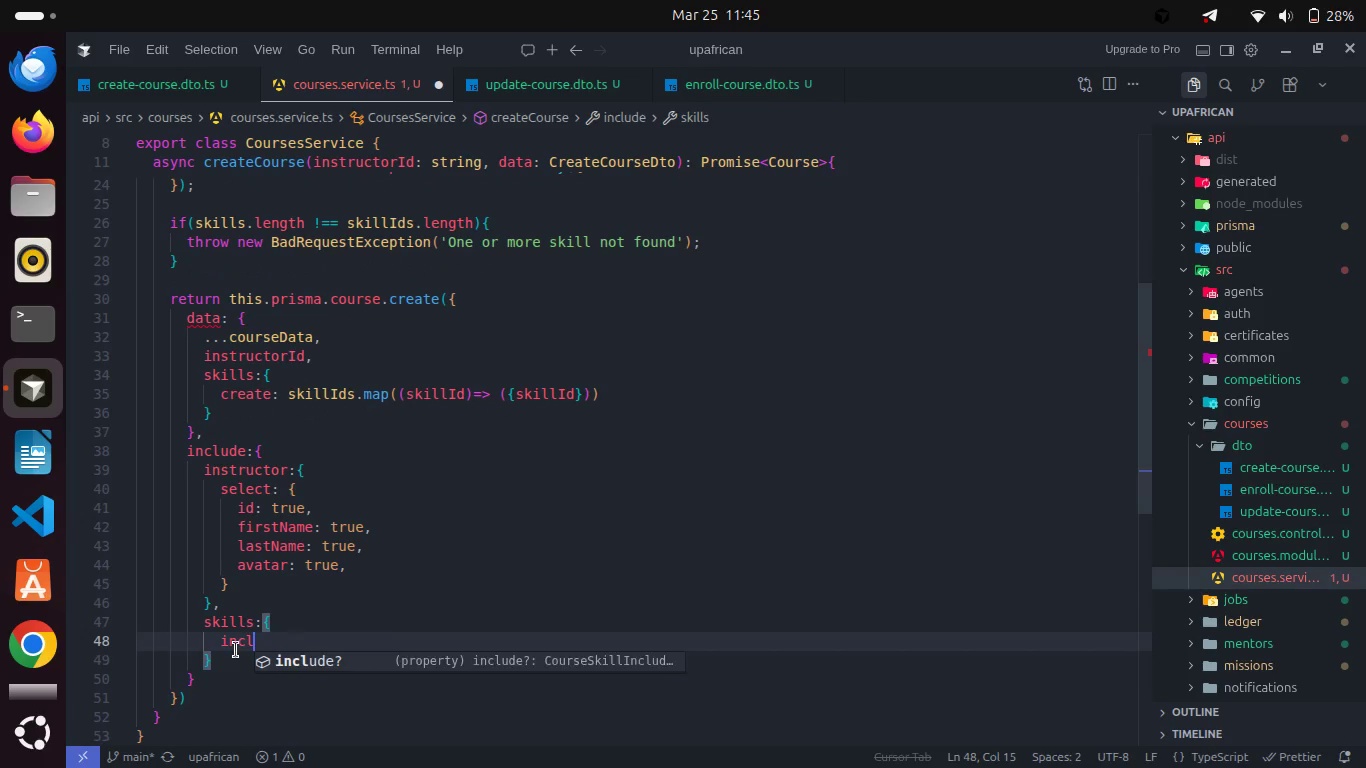 
key(Enter)
 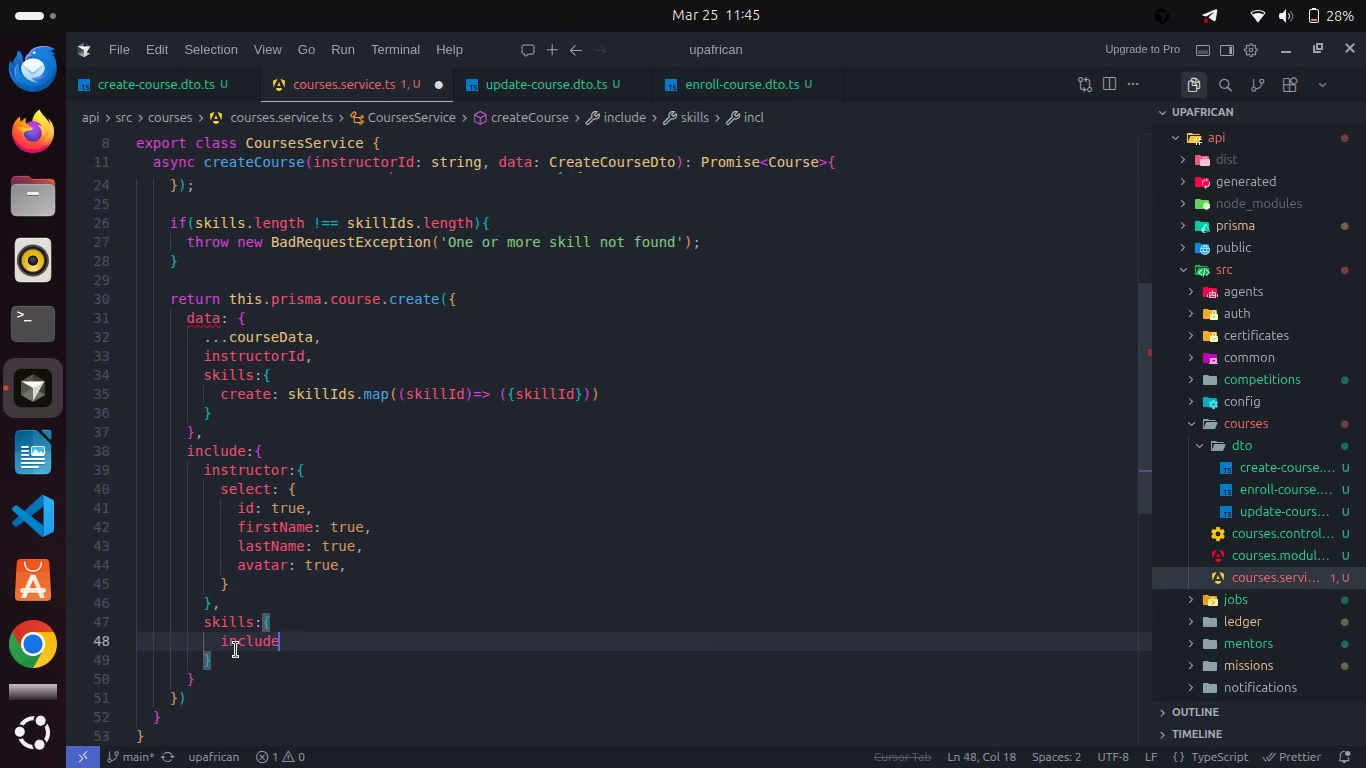 
key(Shift+Semicolon)
 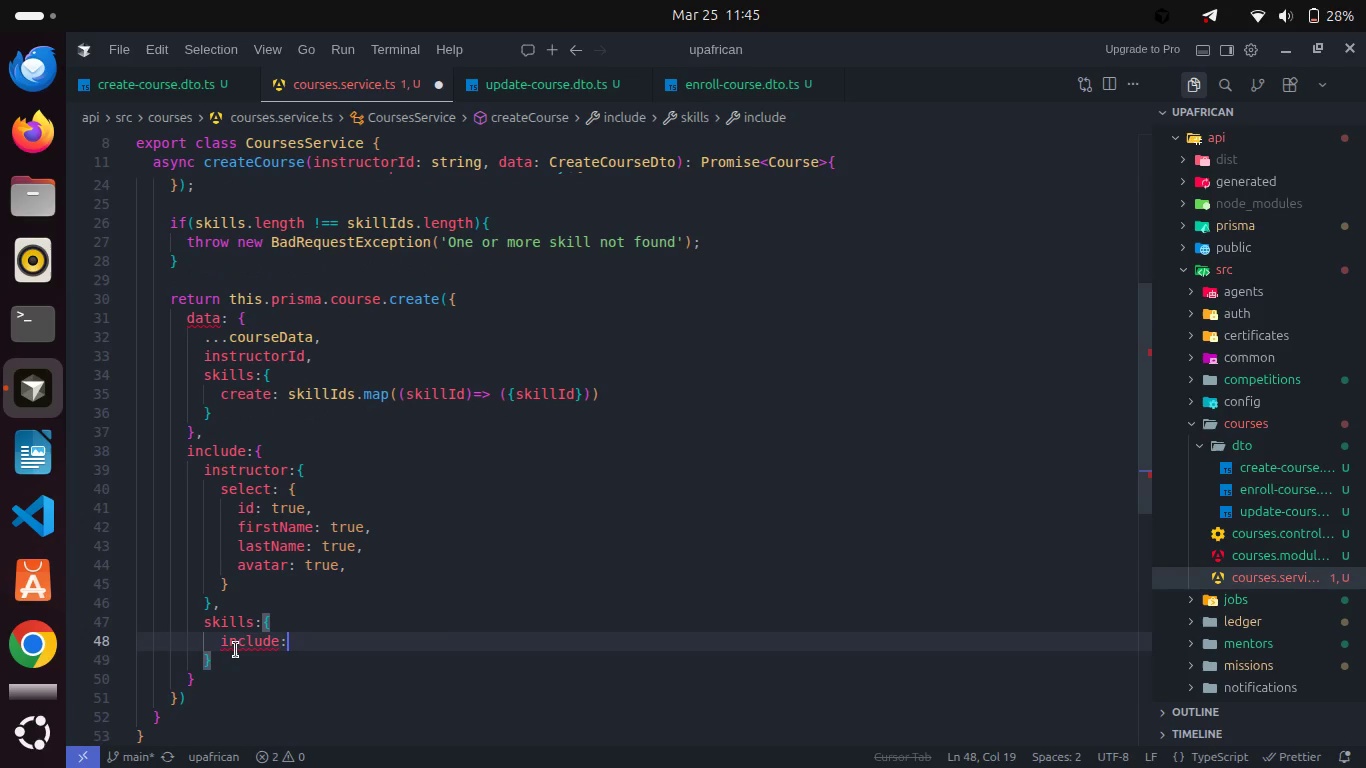 
key(Shift+ShiftRight)
 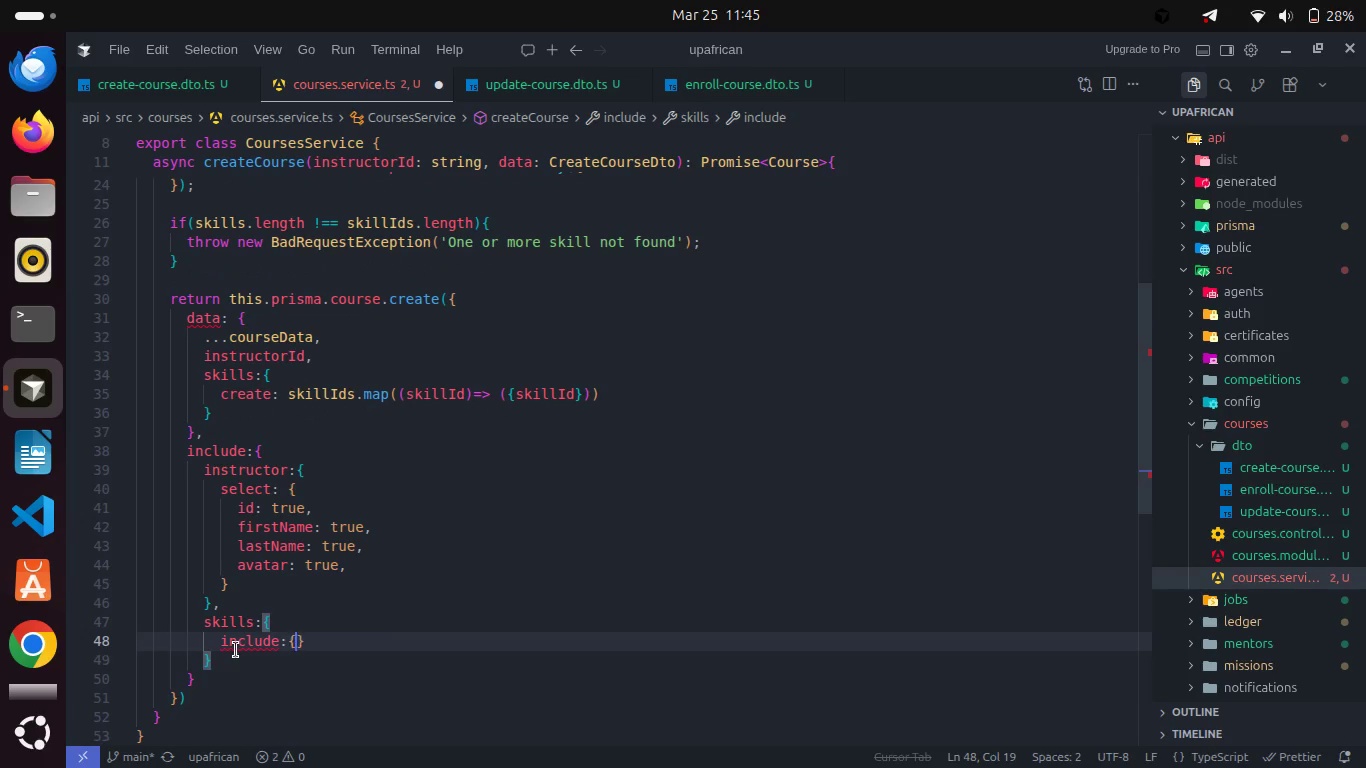 
key(Shift+BracketLeft)
 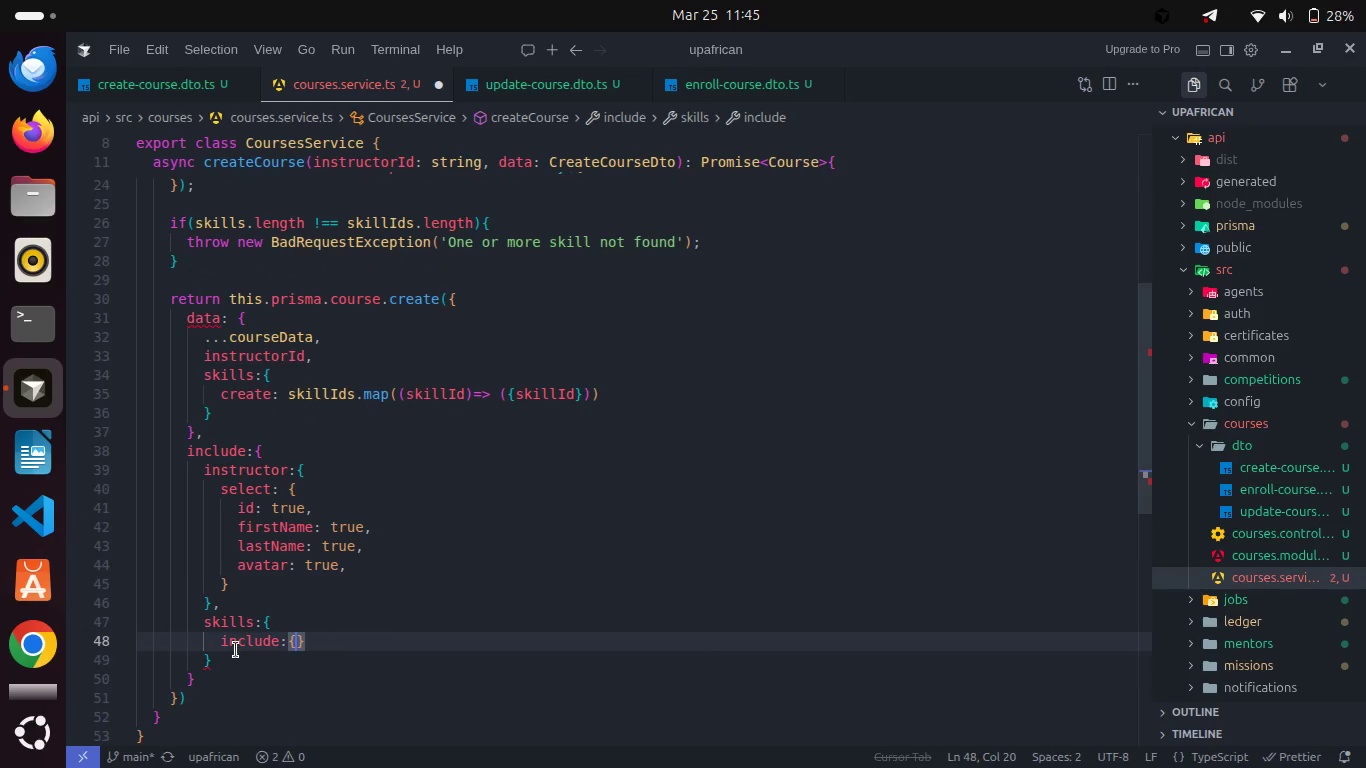 
key(Enter)
 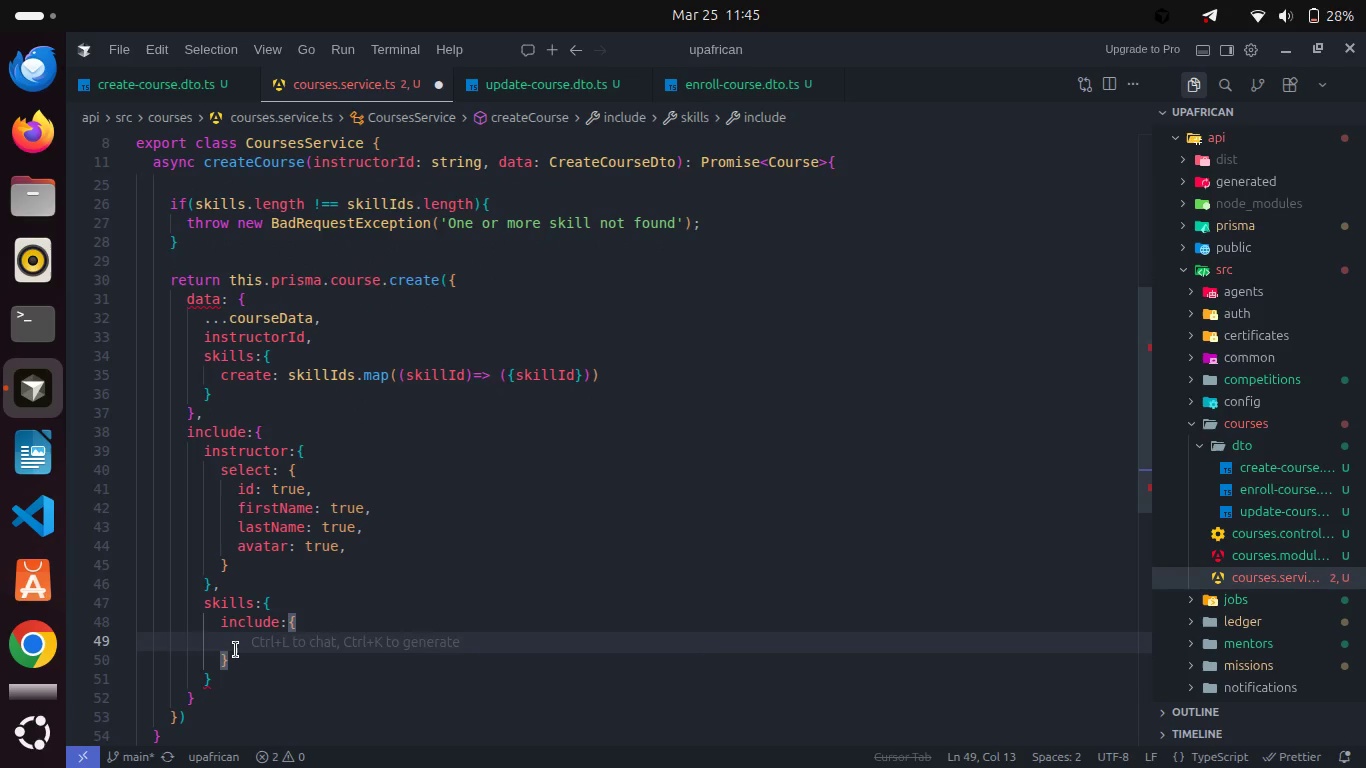 
type(skill)
 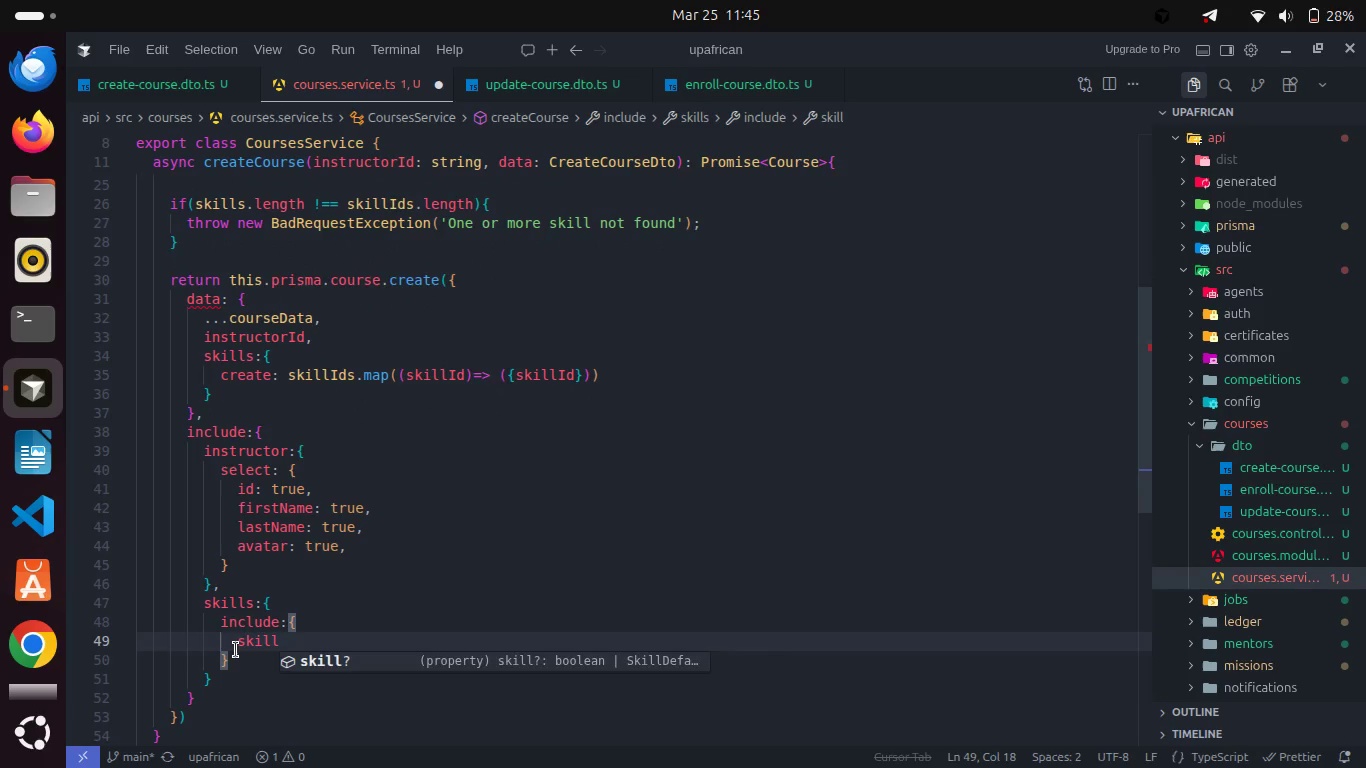 
key(Enter)
 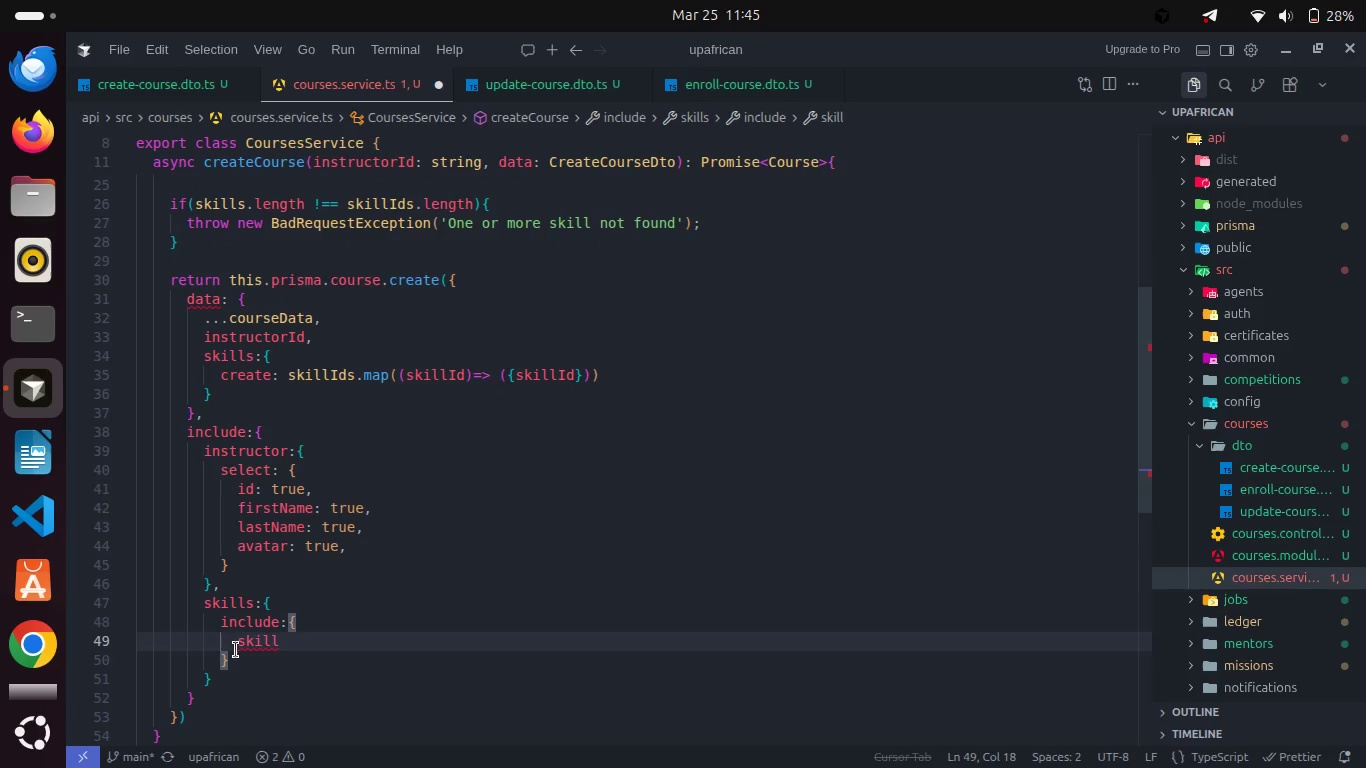 
type(: true)
 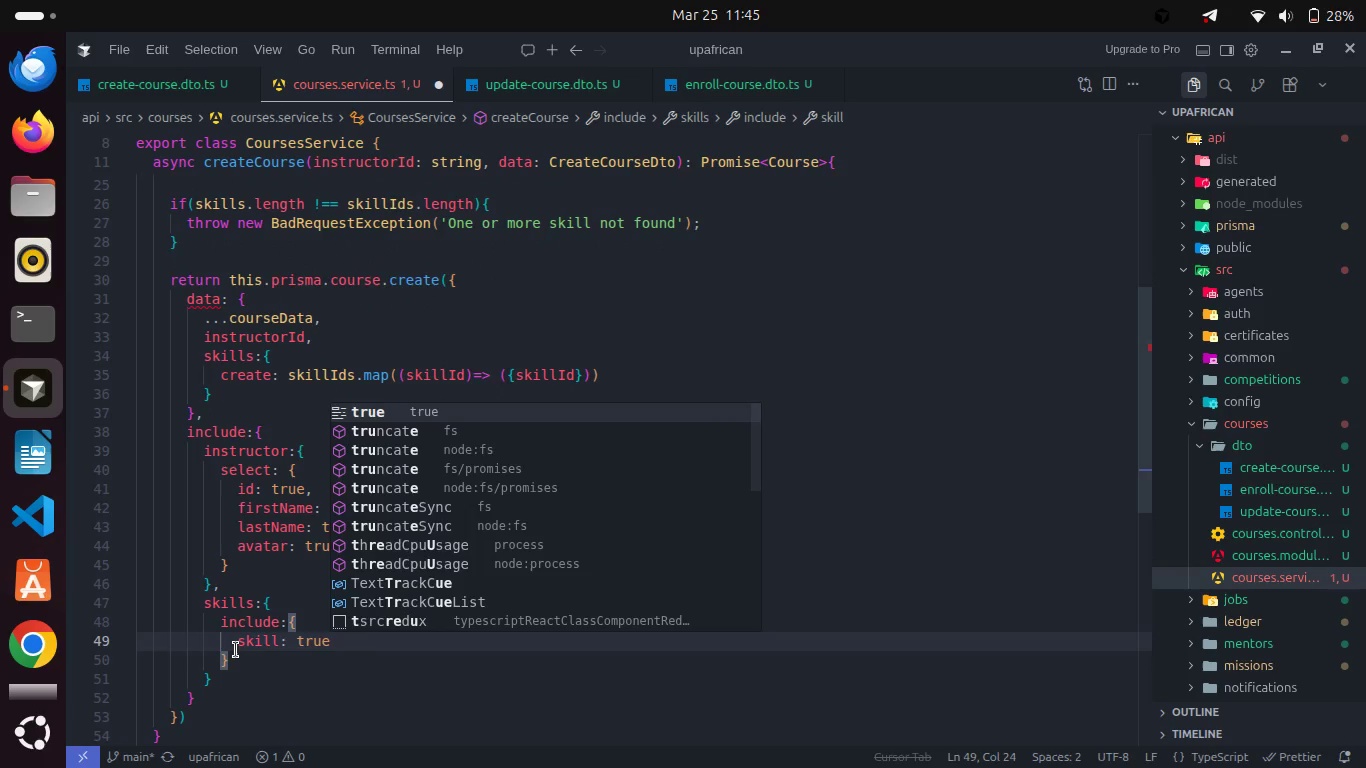 
key(Control+S)
 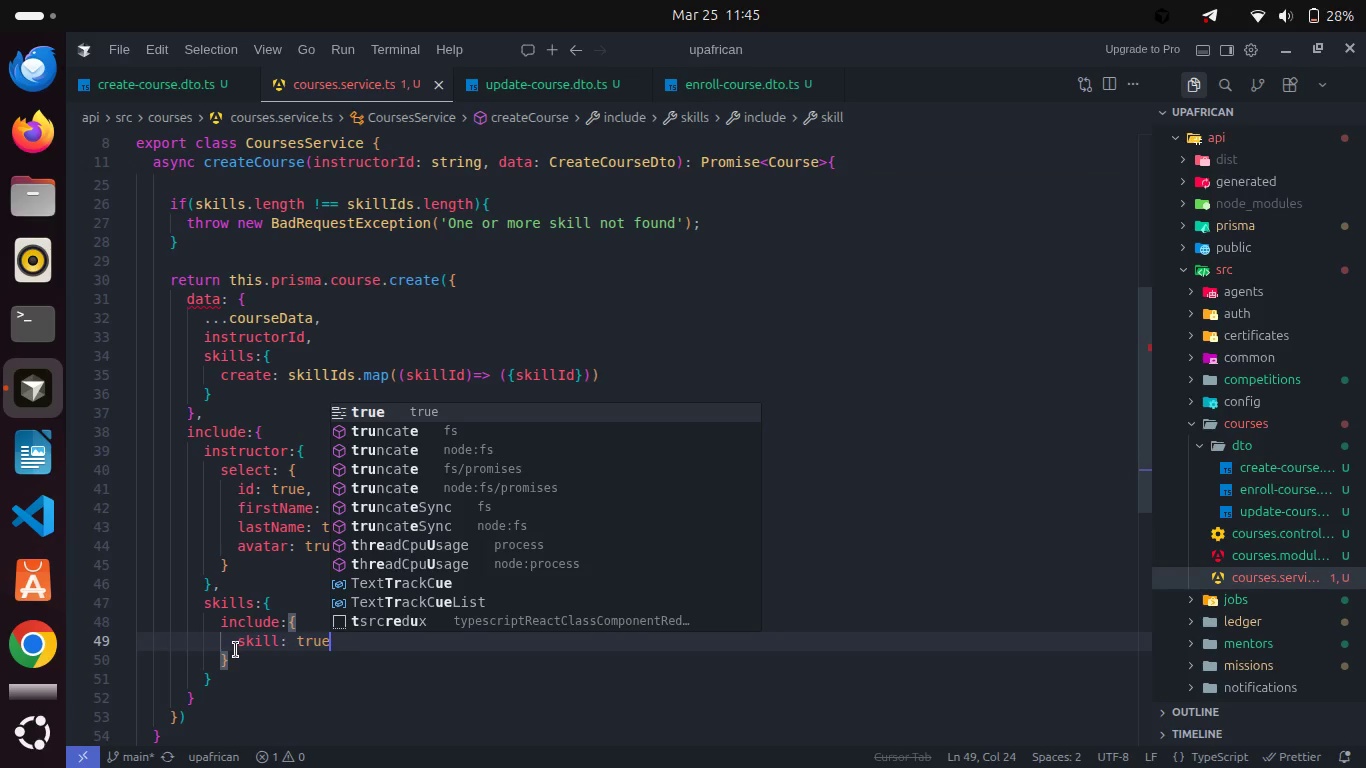 
key(Comma)
 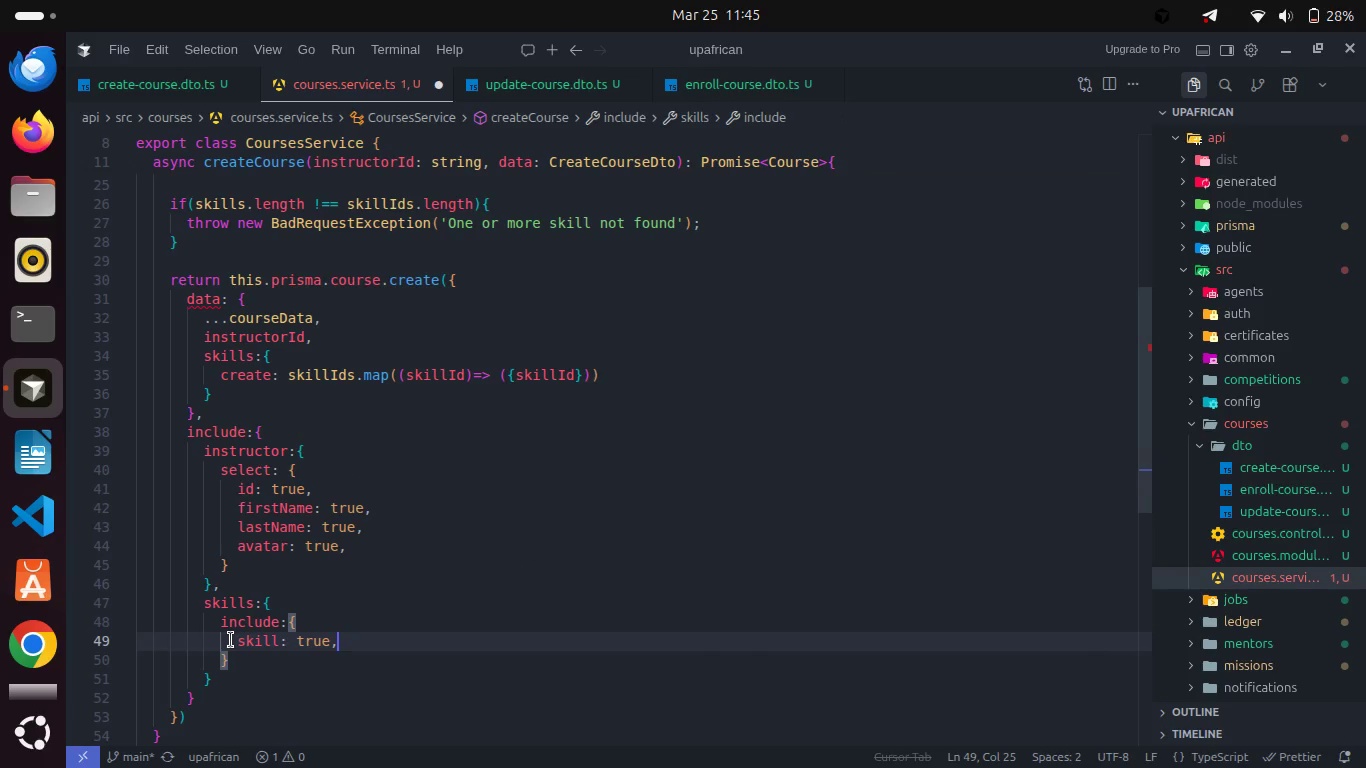 
left_click([279, 591])
 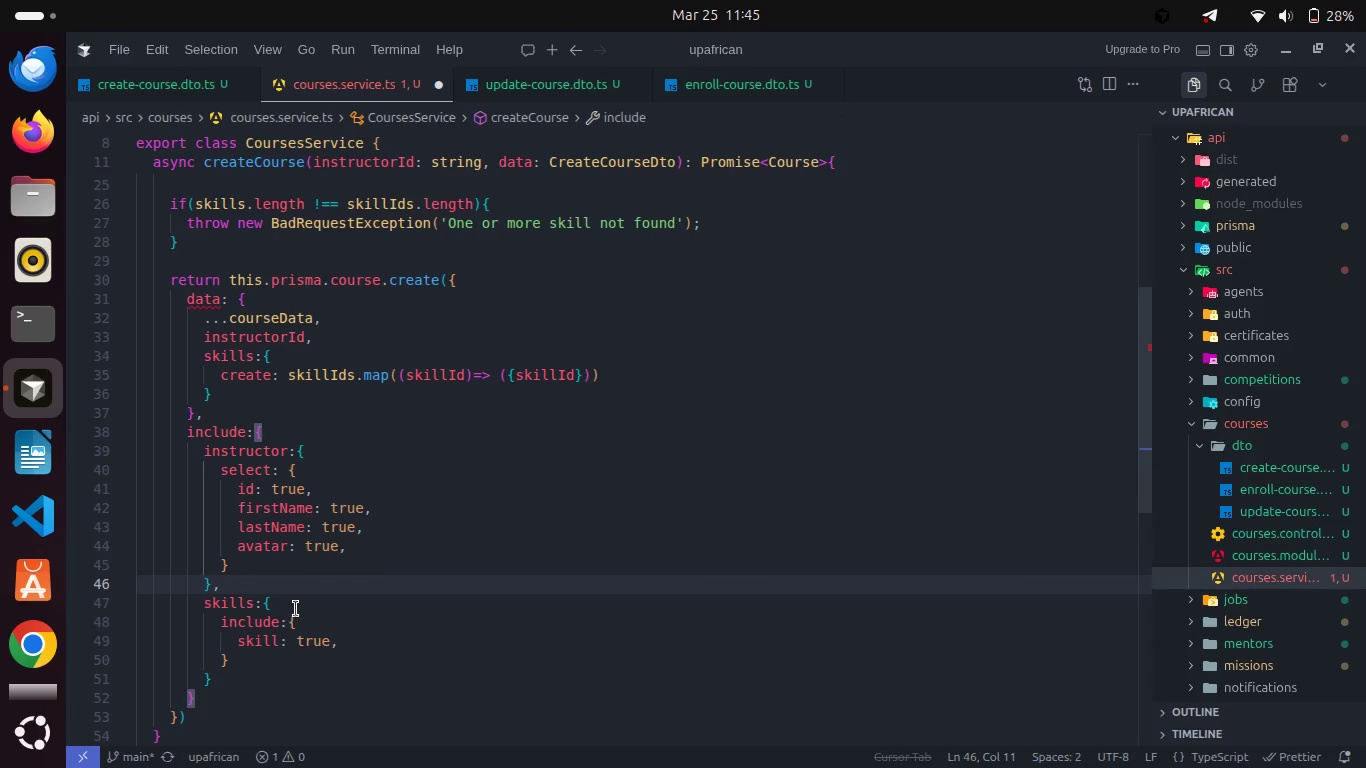 
left_click([296, 609])
 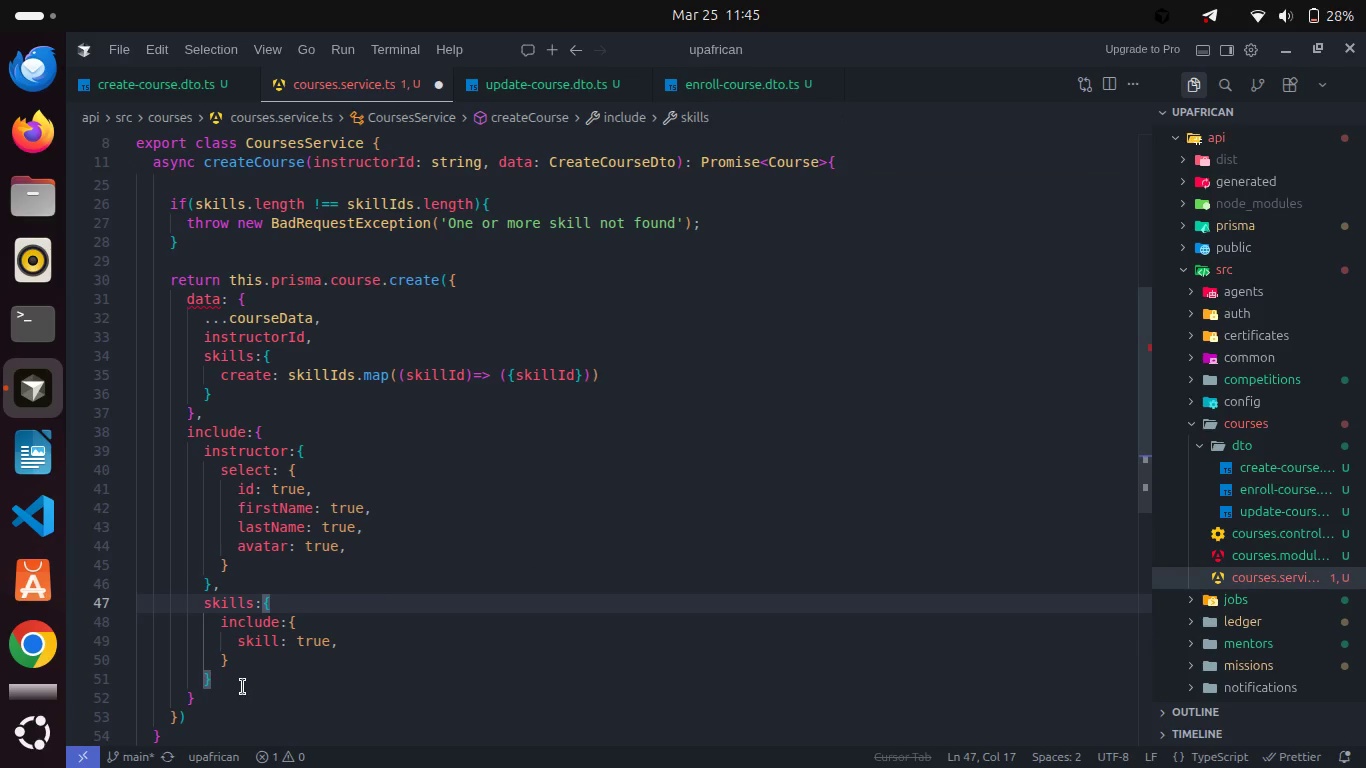 
left_click([243, 687])
 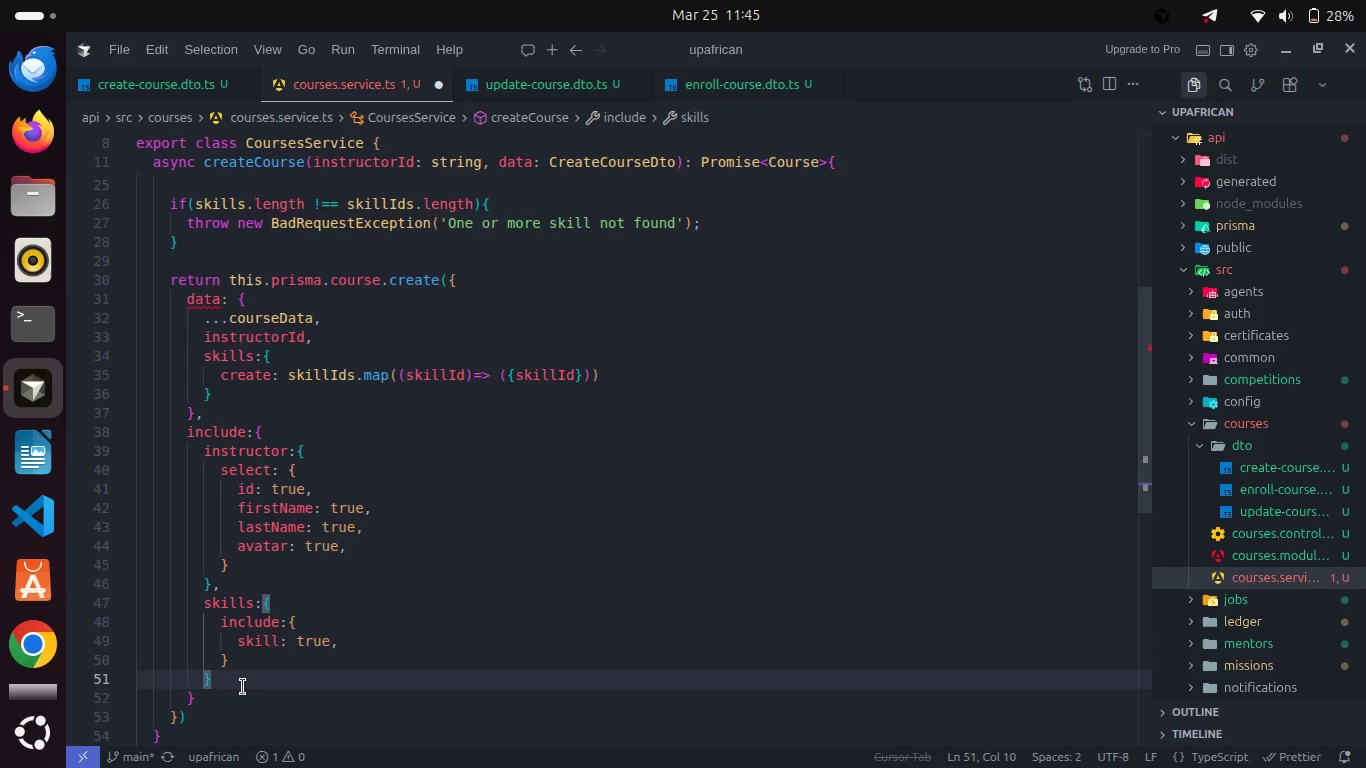 
key(Comma)
 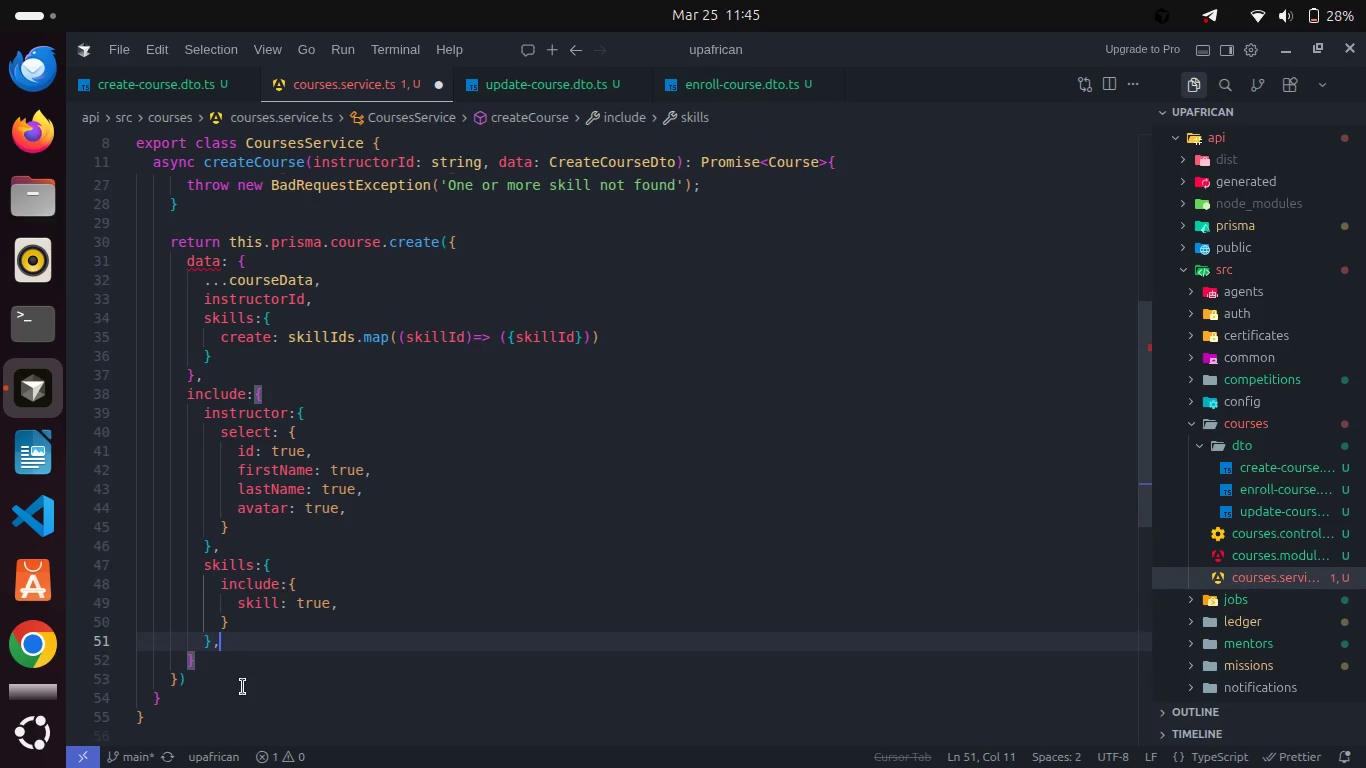 
key(Enter)
 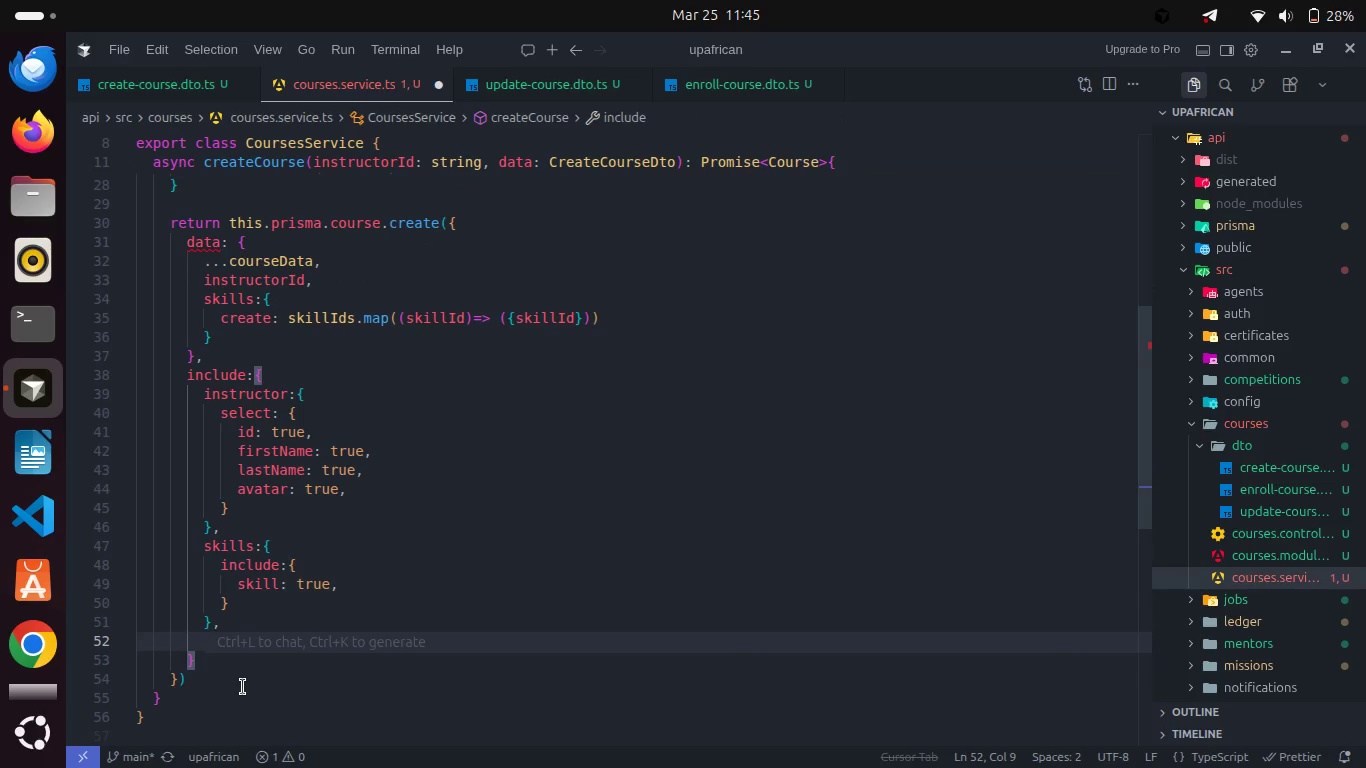 
key(Shift+Minus)
 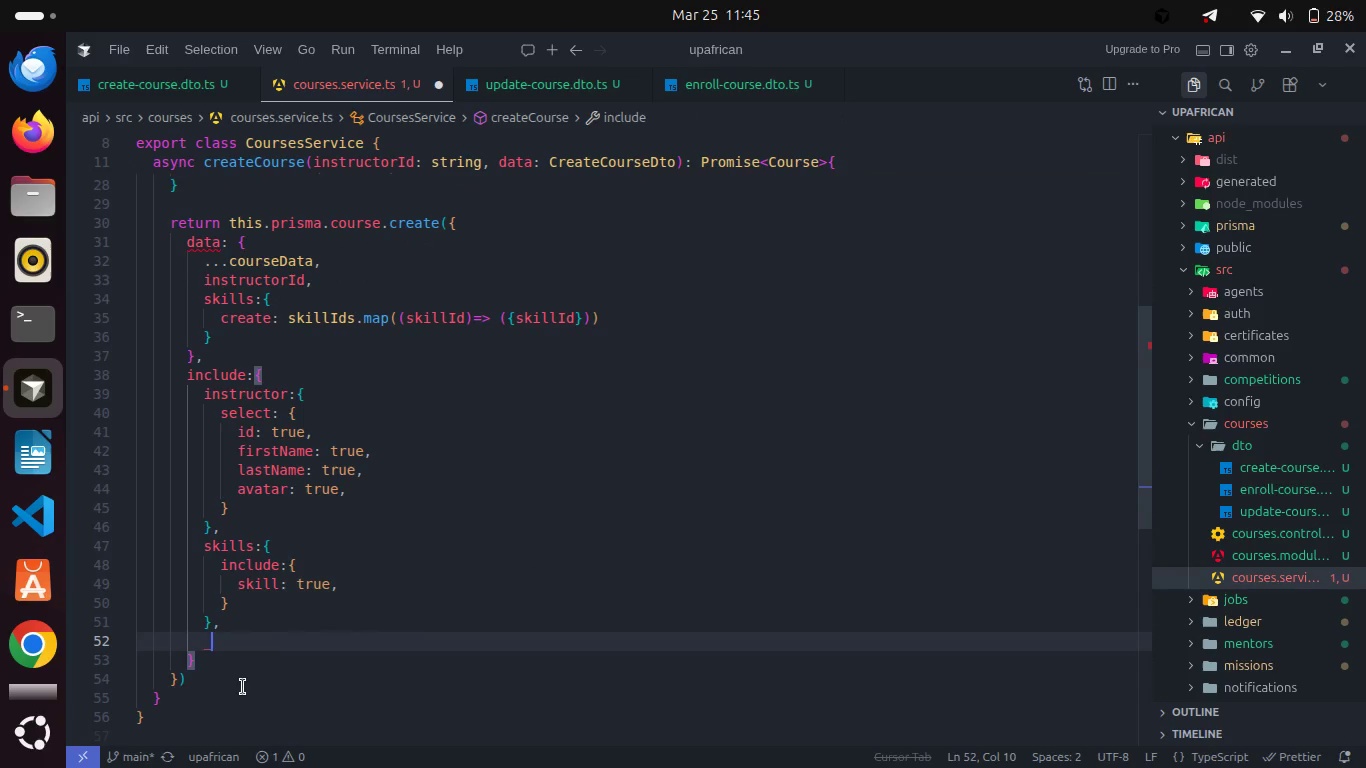 
key(C)
 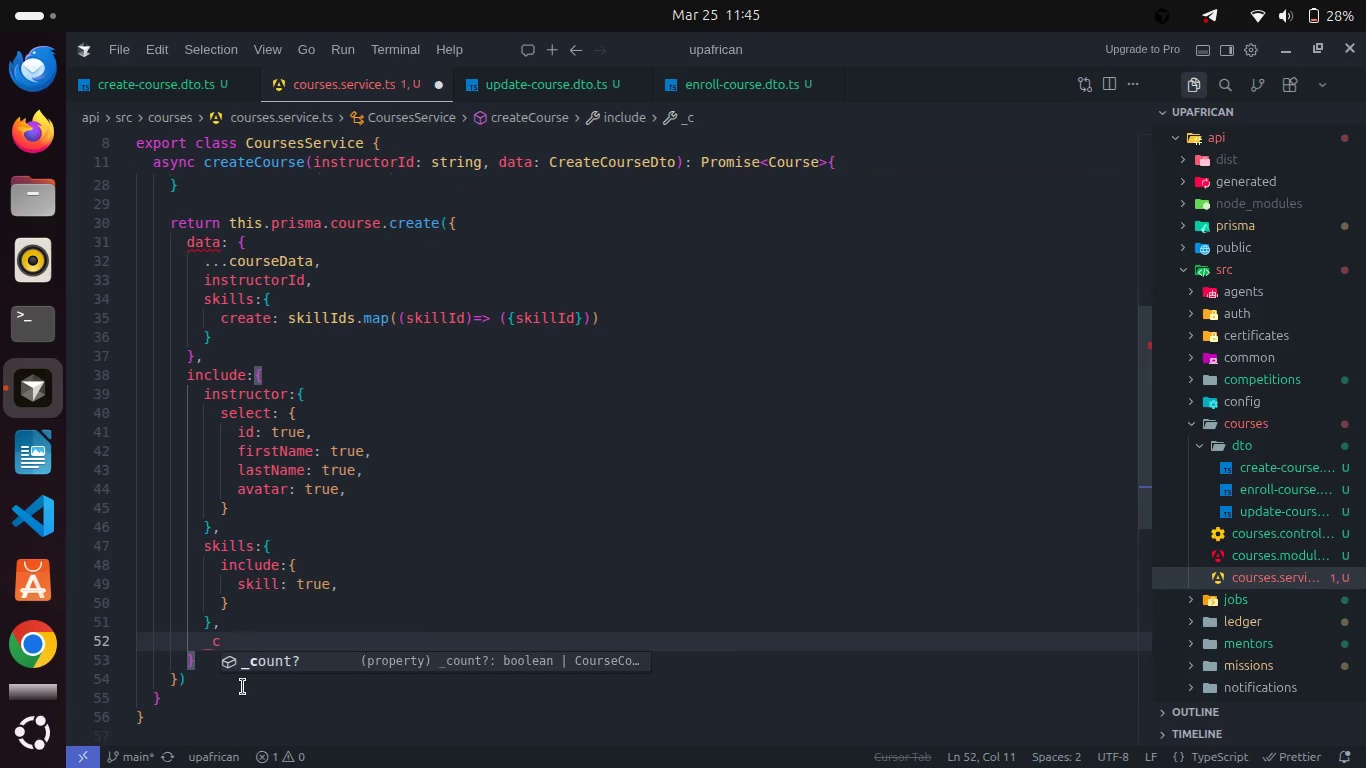 
key(Enter)
 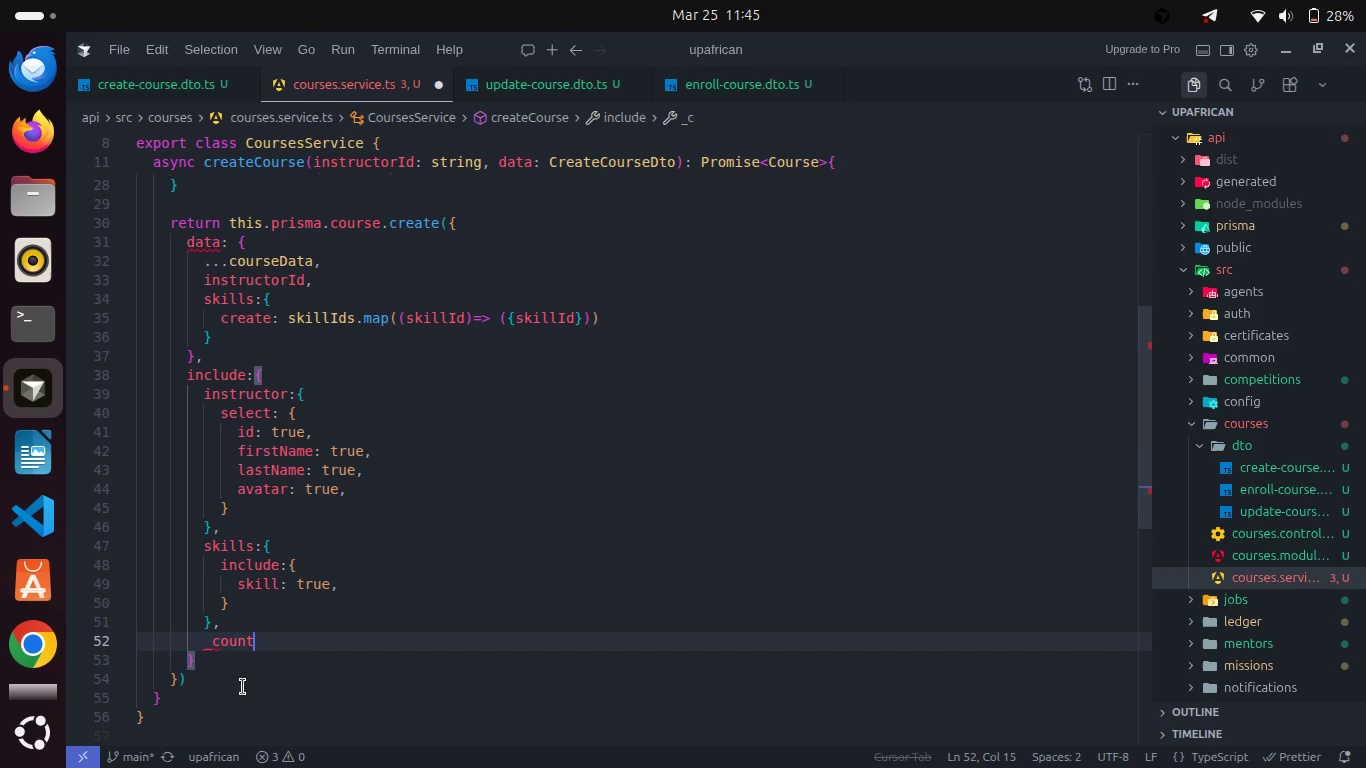 
key(Shift+Semicolon)
 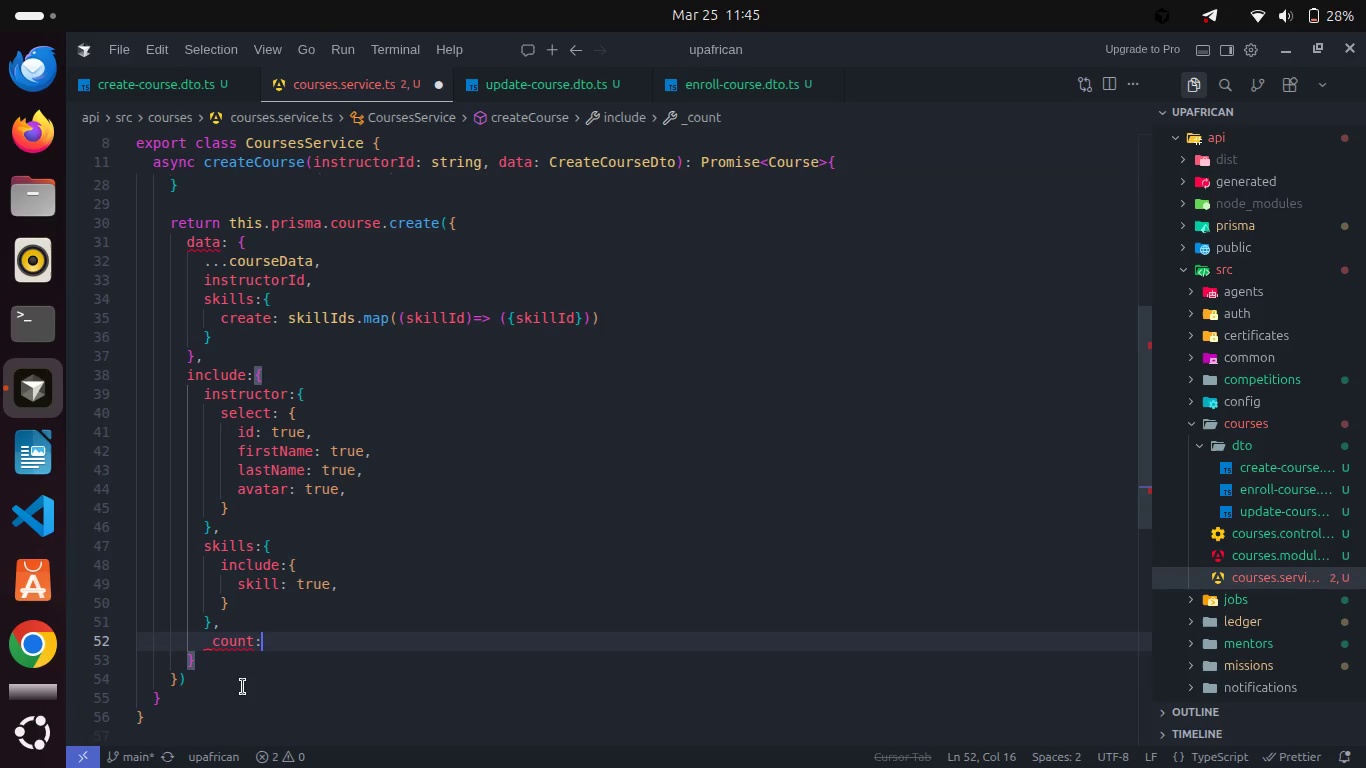 
key(Shift+ShiftRight)
 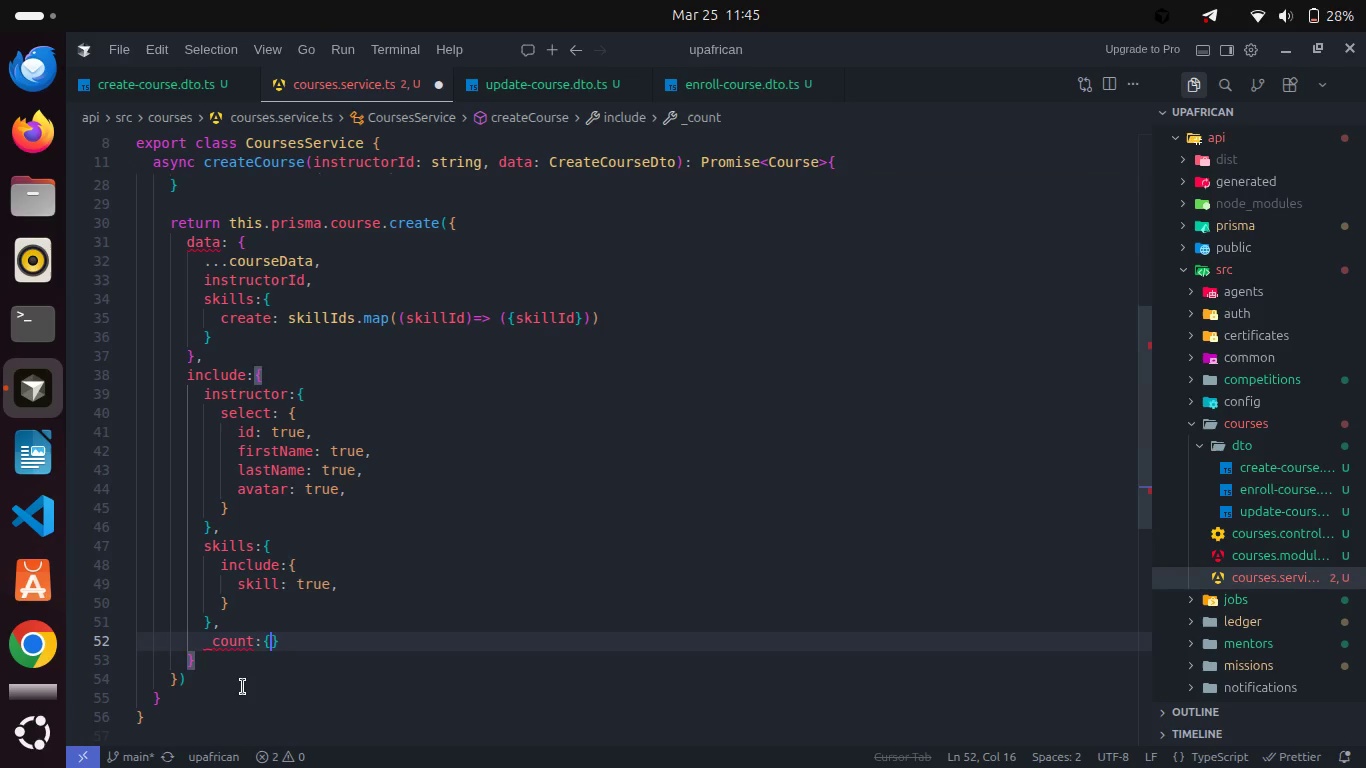 
key(Shift+BracketLeft)
 